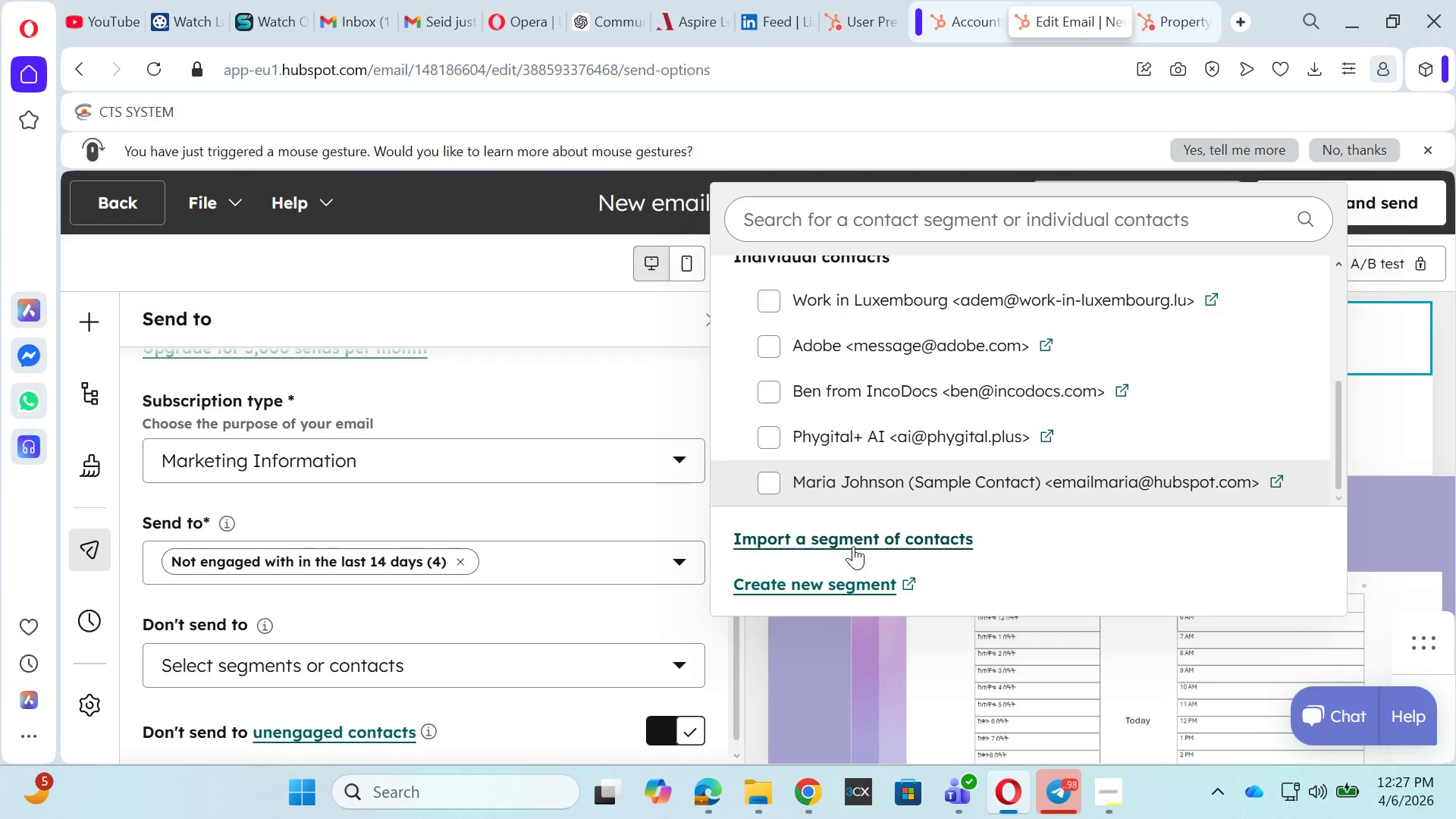 
left_click([849, 534])
 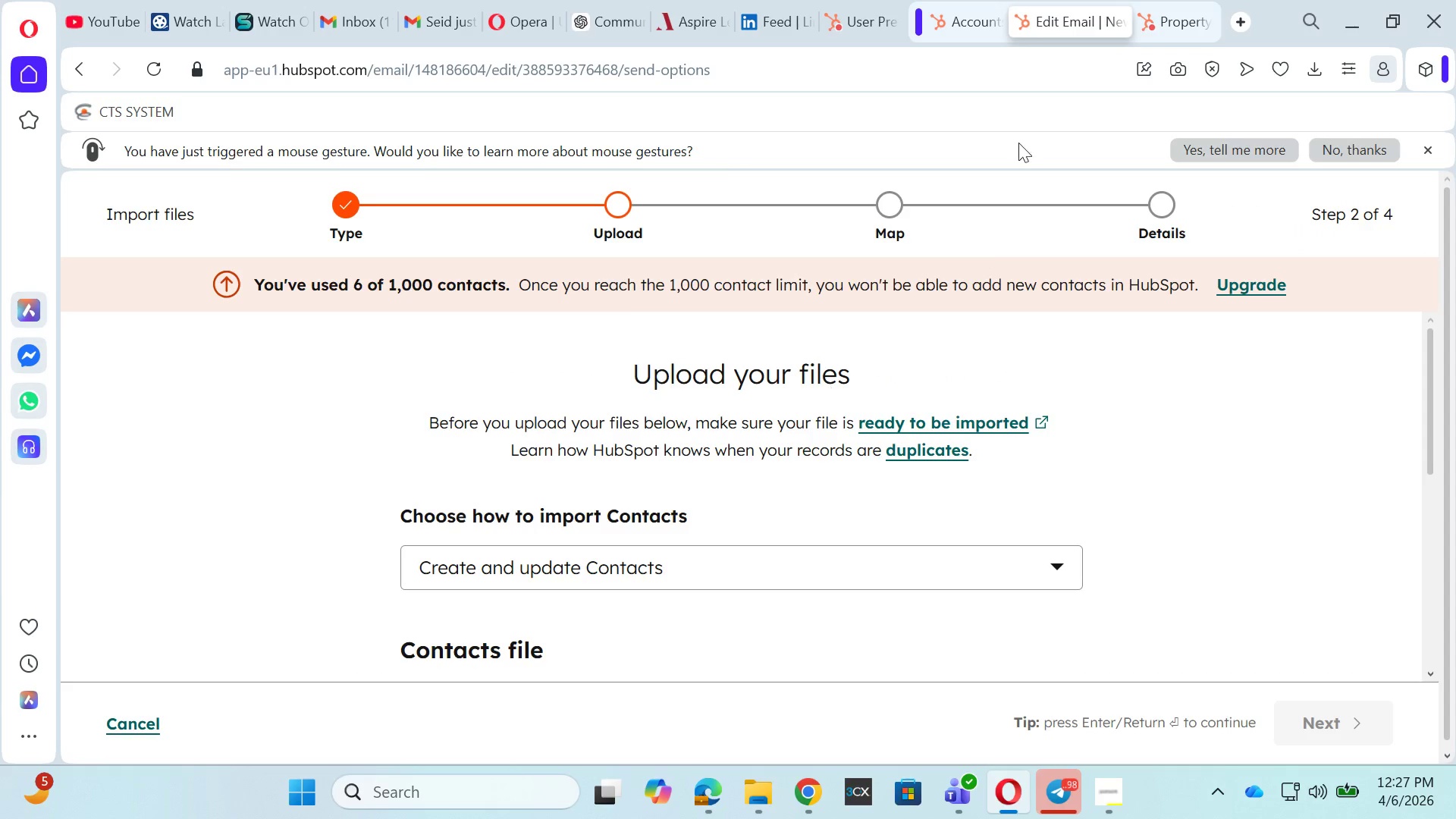 
wait(7.06)
 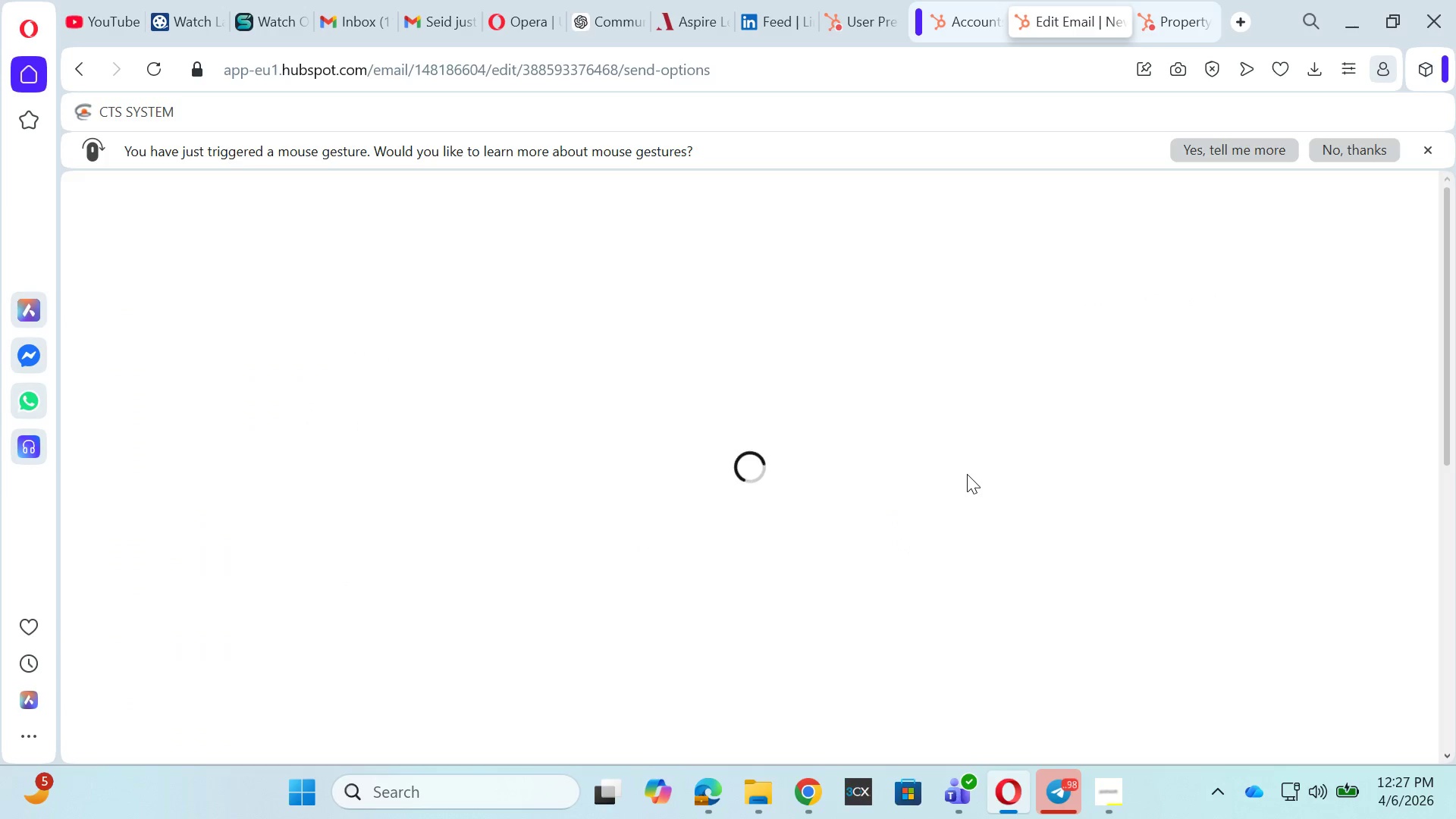 
left_click([1117, 19])
 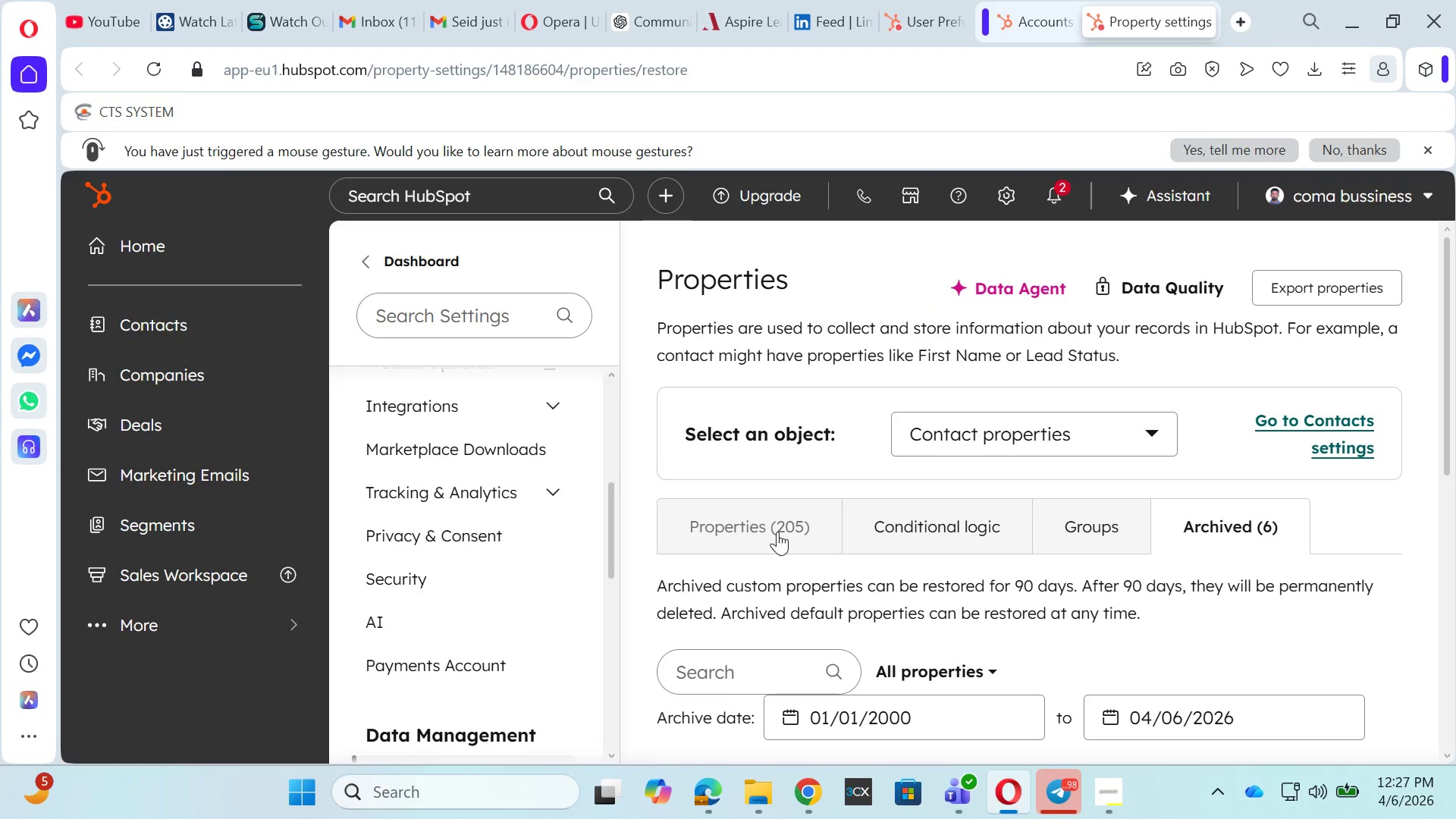 
scroll: coordinate [790, 602], scroll_direction: down, amount: 2.0
 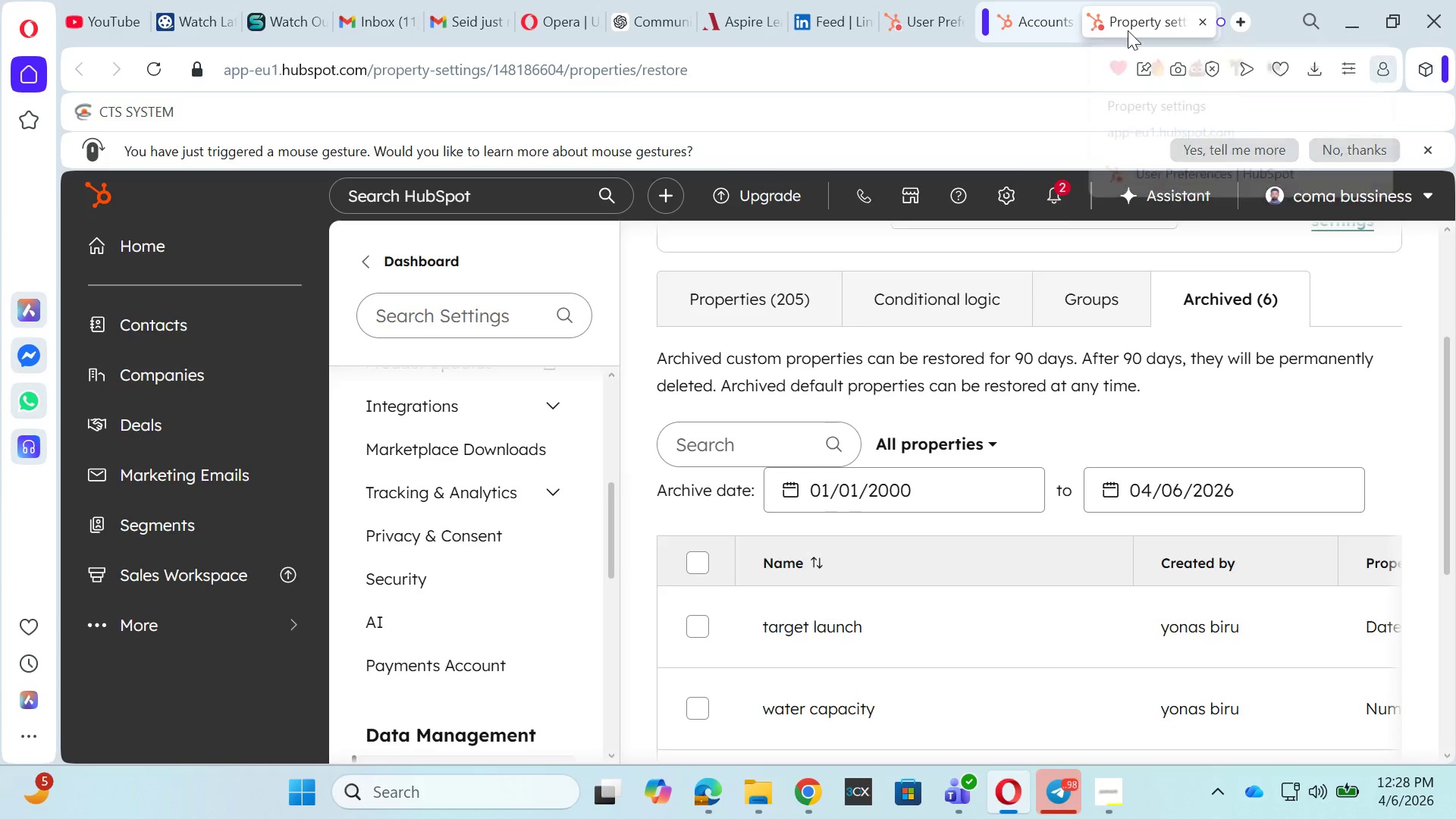 
left_click([1050, 19])
 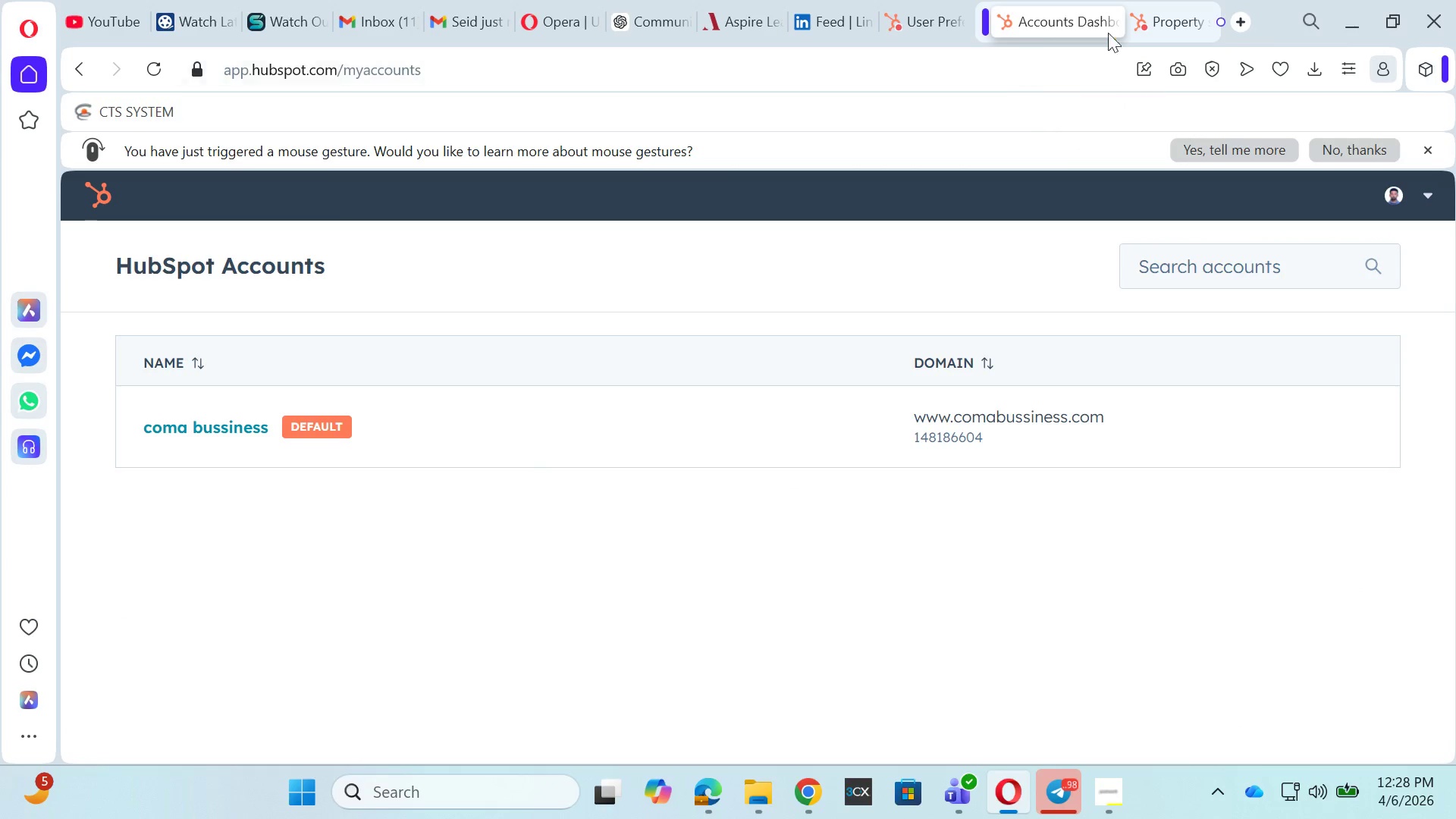 
left_click([1159, 17])
 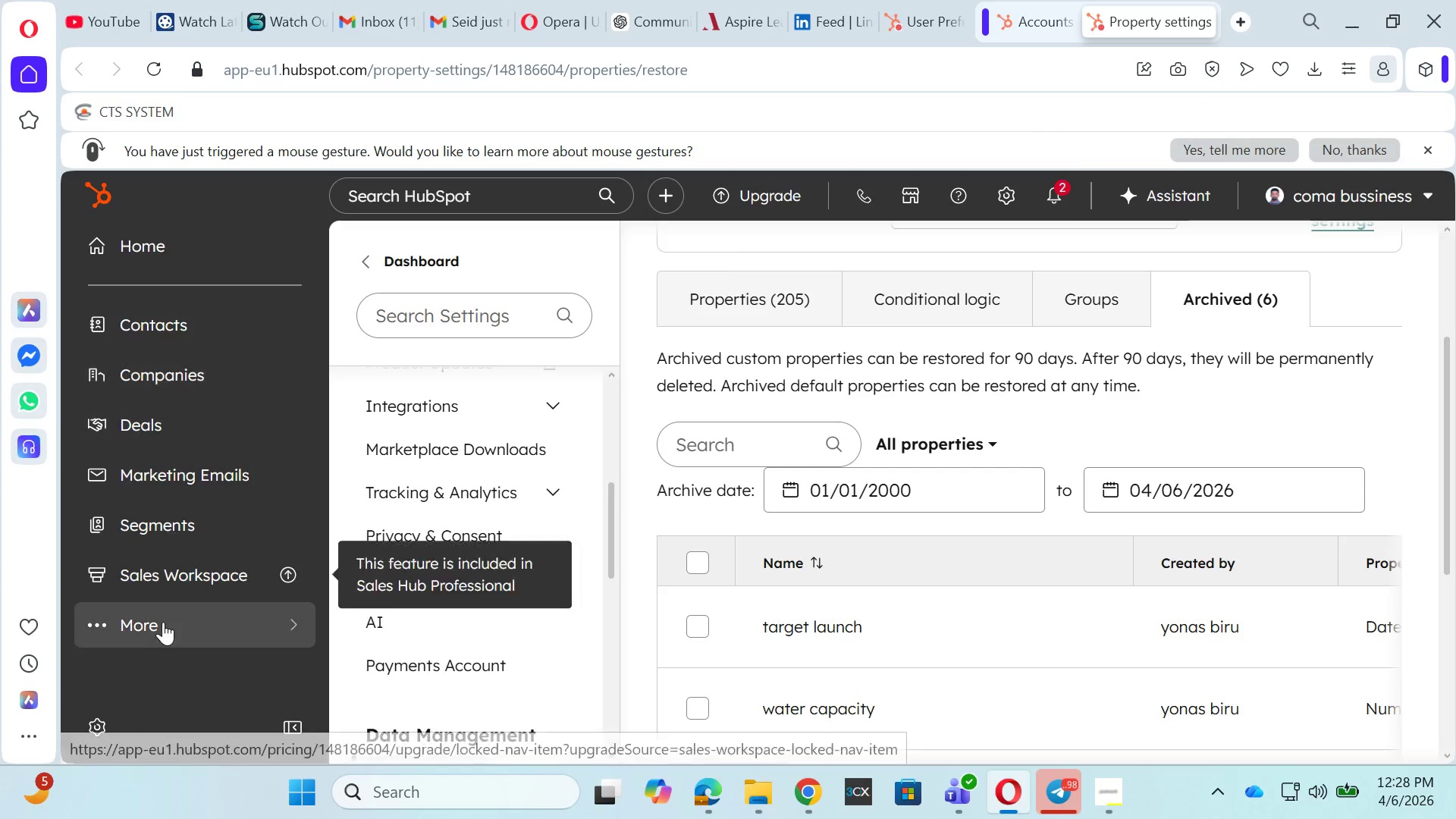 
left_click([170, 620])
 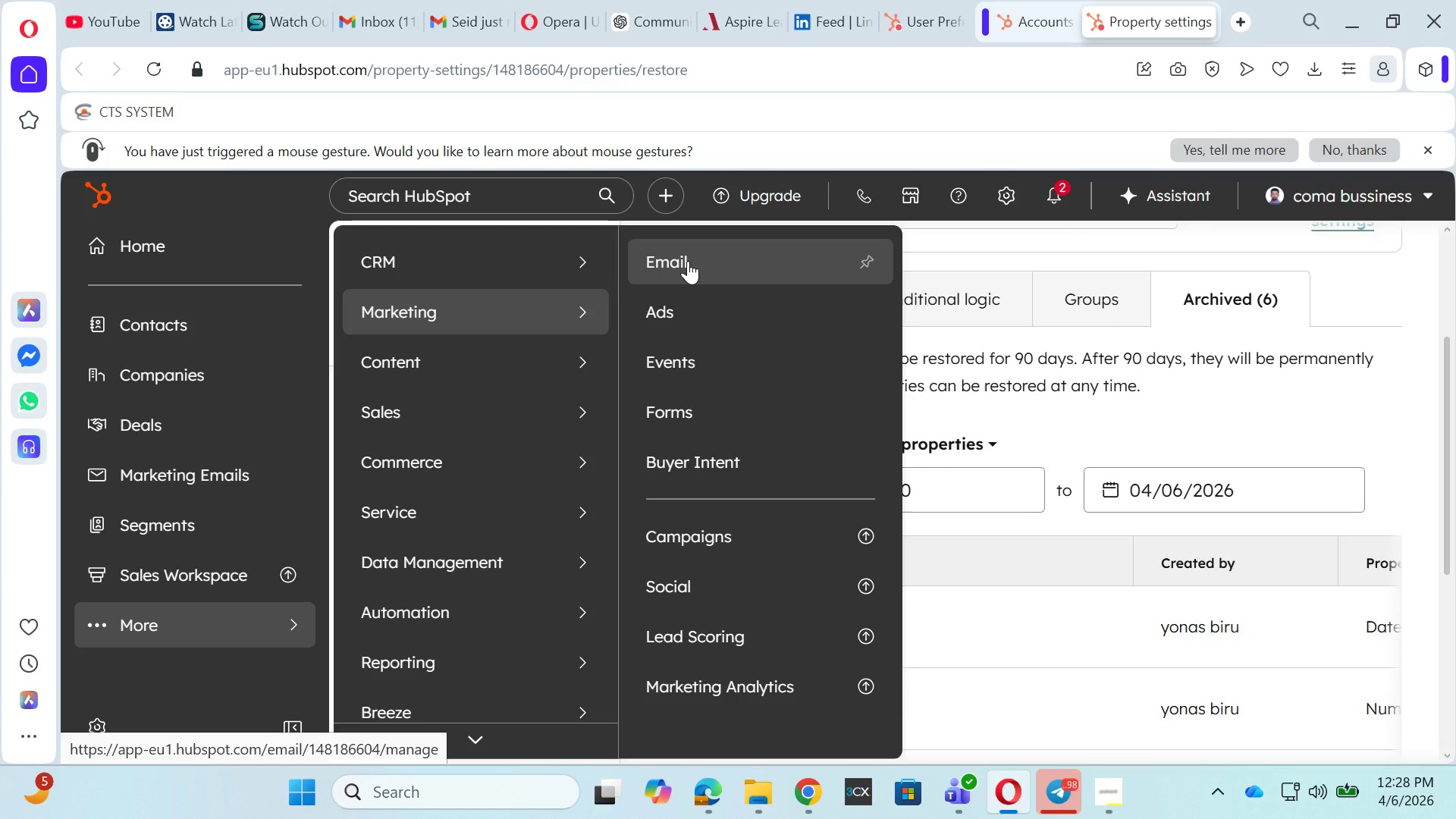 
left_click([688, 261])
 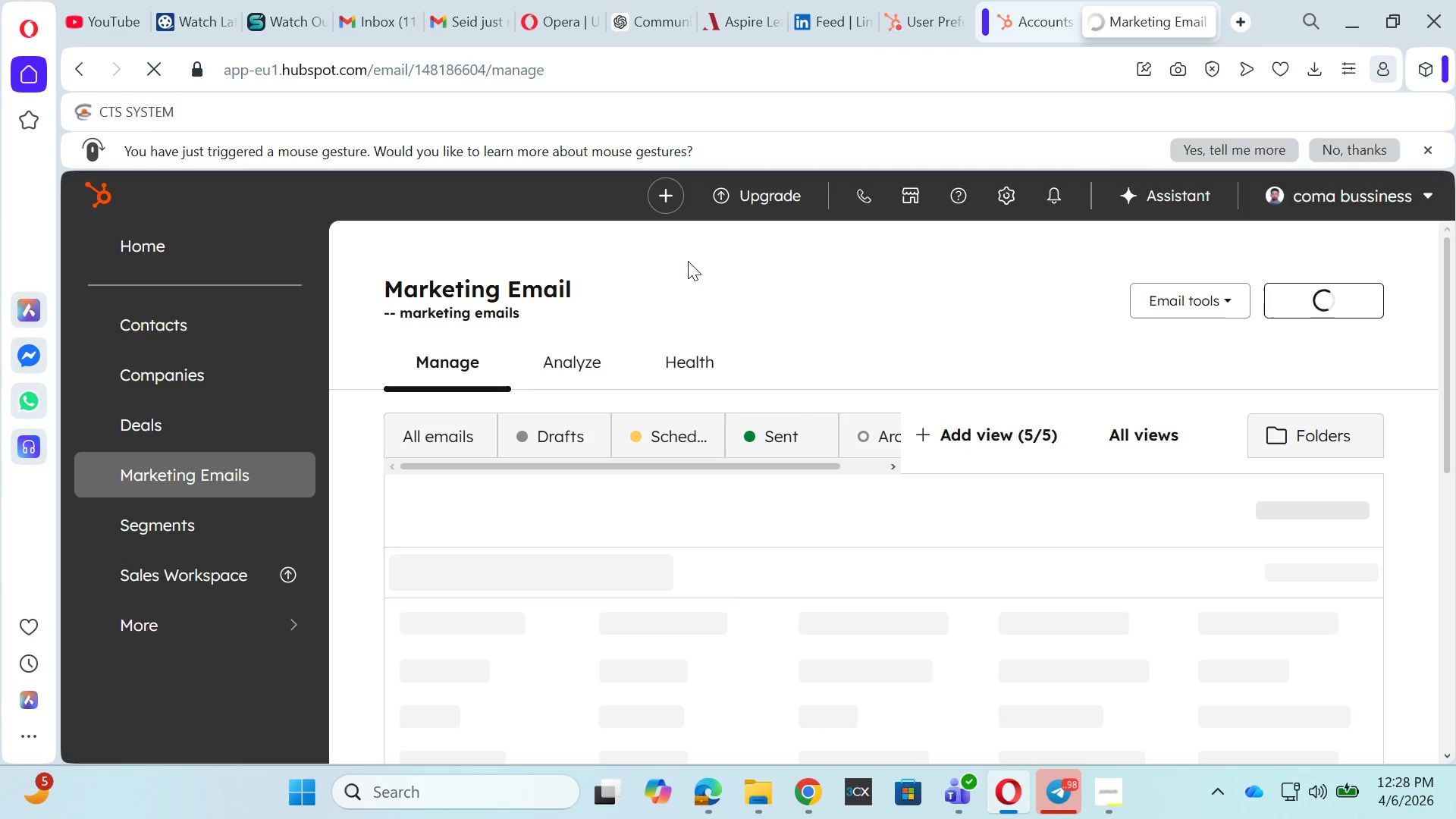 
wait(9.78)
 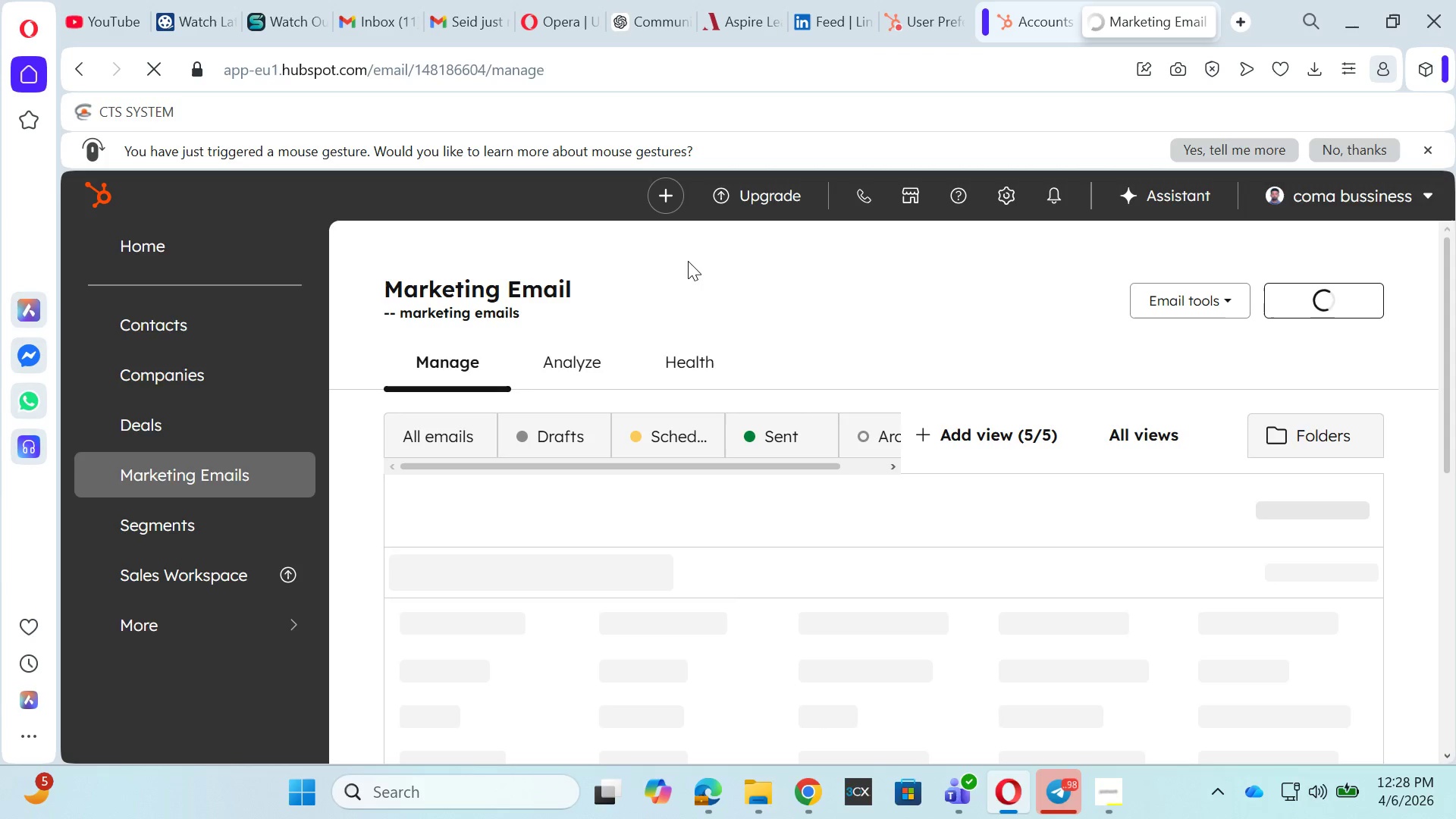 
scroll: coordinate [640, 668], scroll_direction: down, amount: 2.0
 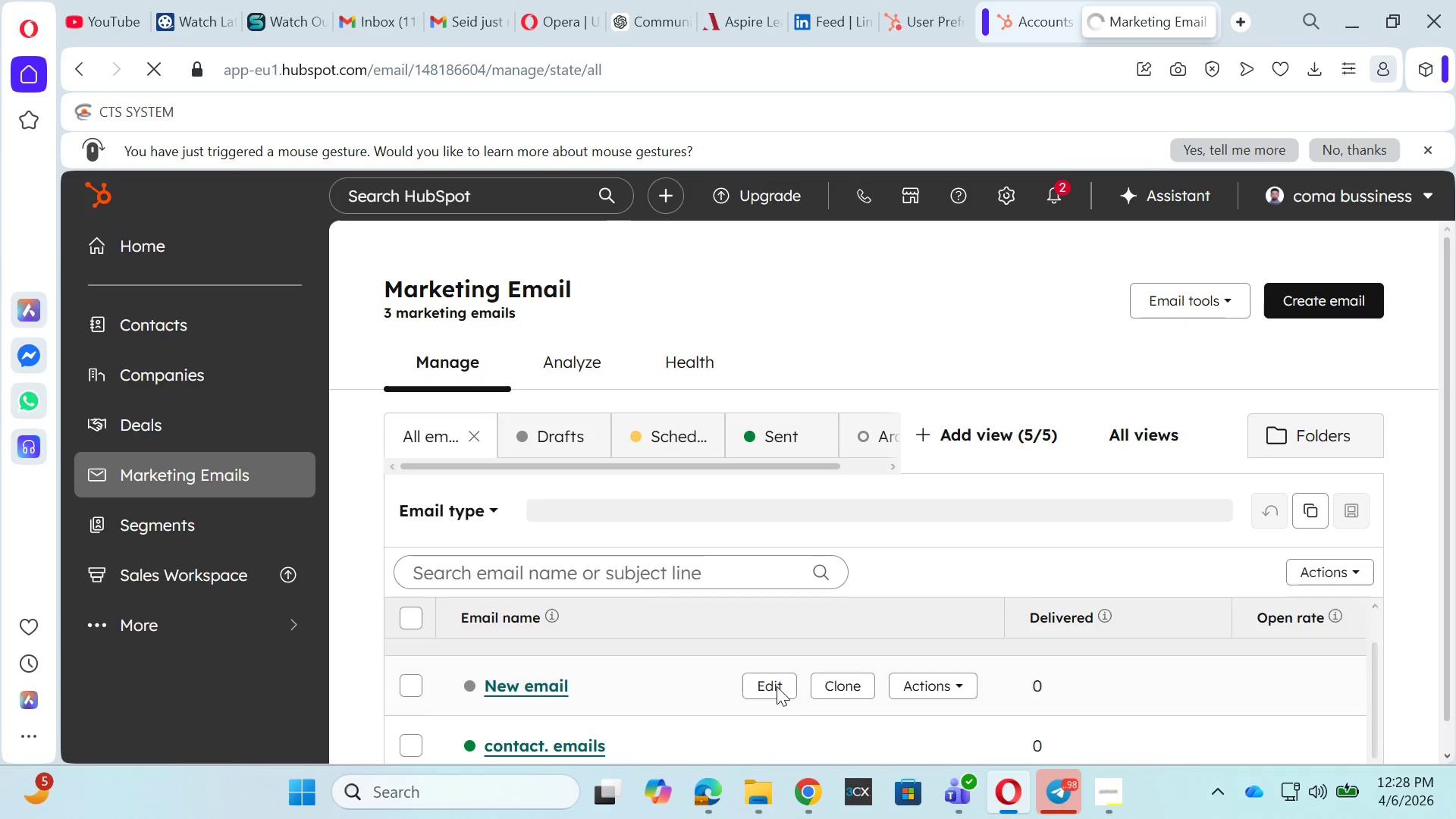 
scroll: coordinate [777, 686], scroll_direction: up, amount: 2.0
 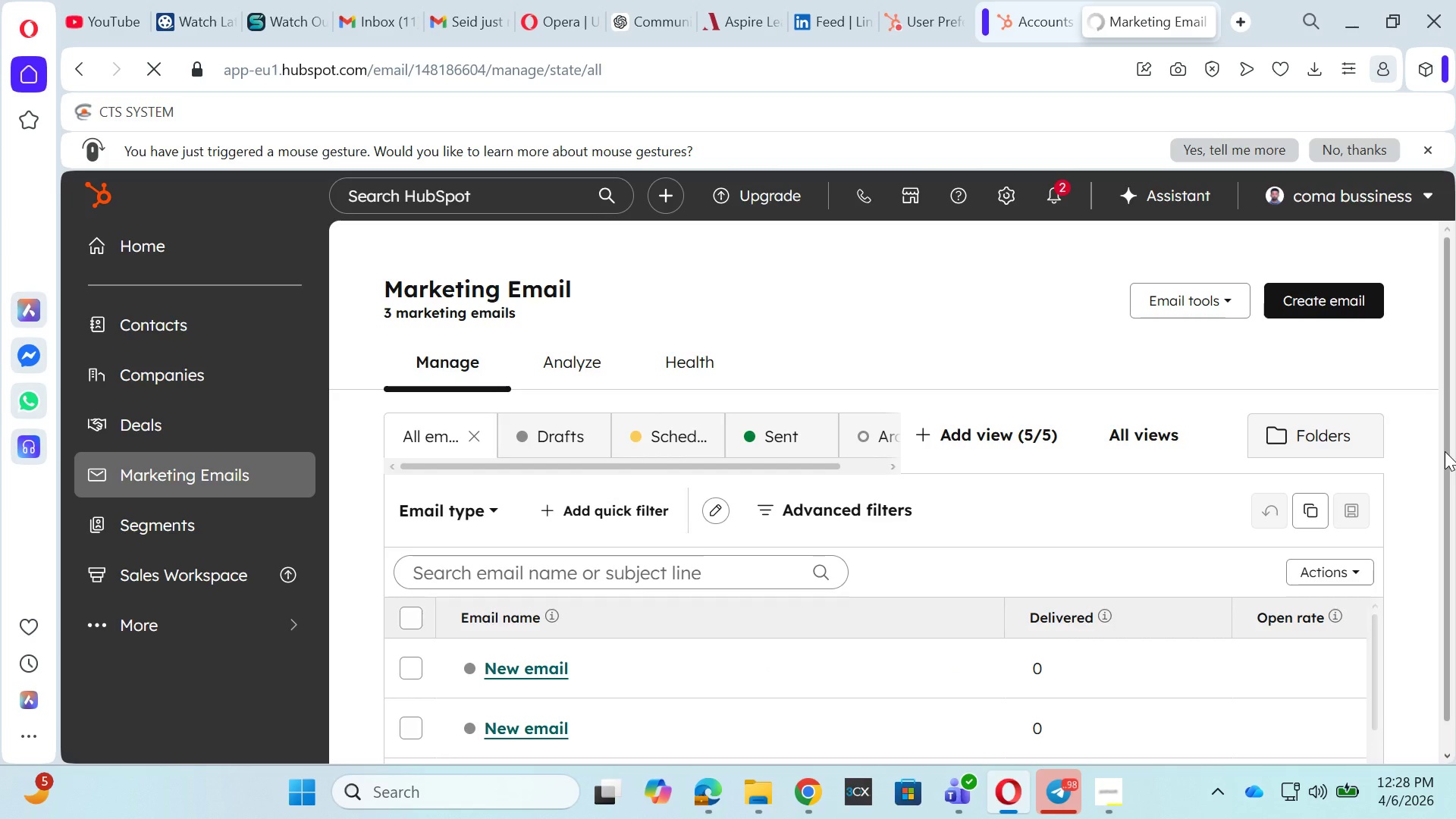 
left_click_drag(start_coordinate=[1445, 451], to_coordinate=[1440, 613])
 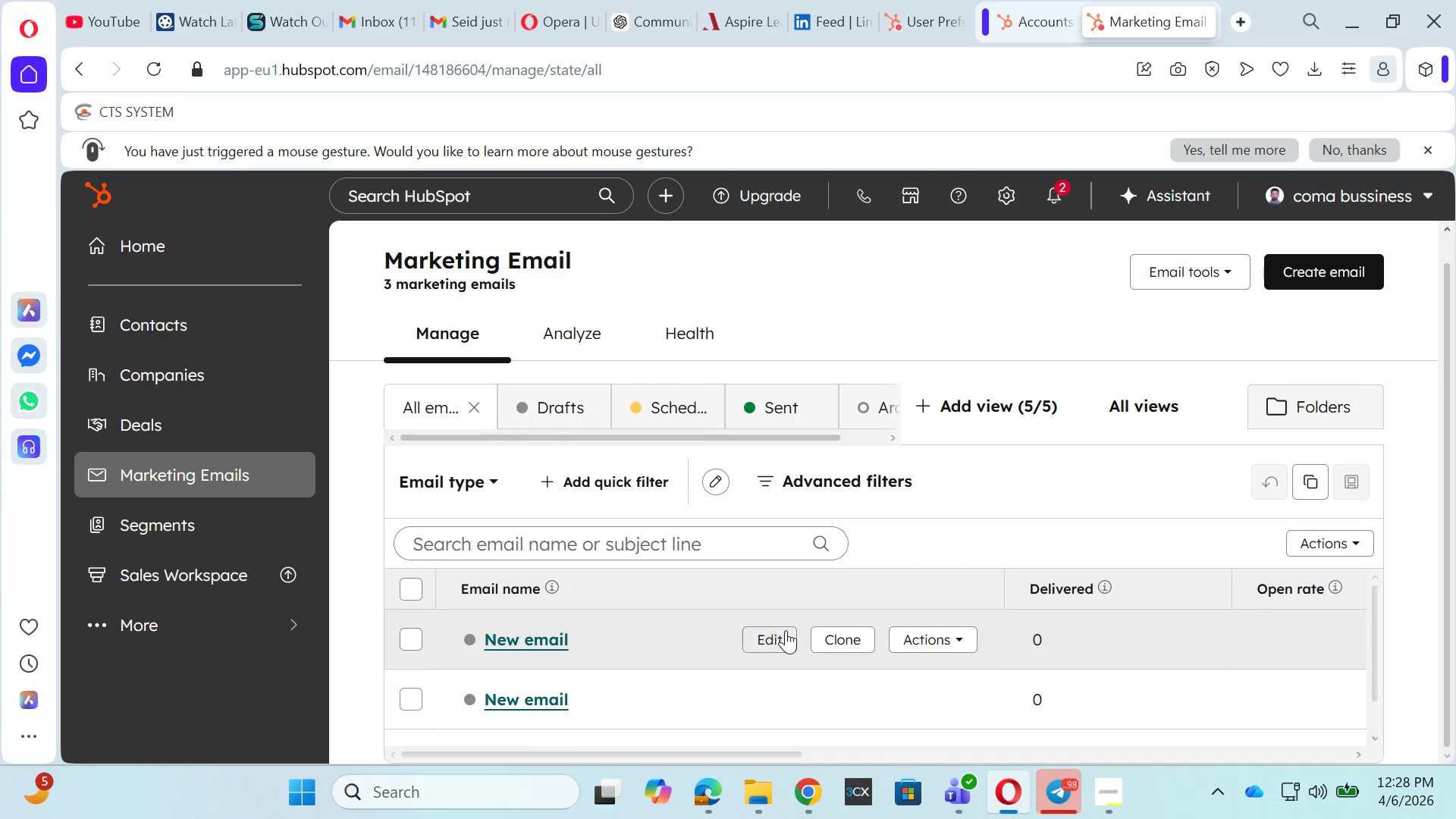 
left_click([782, 637])
 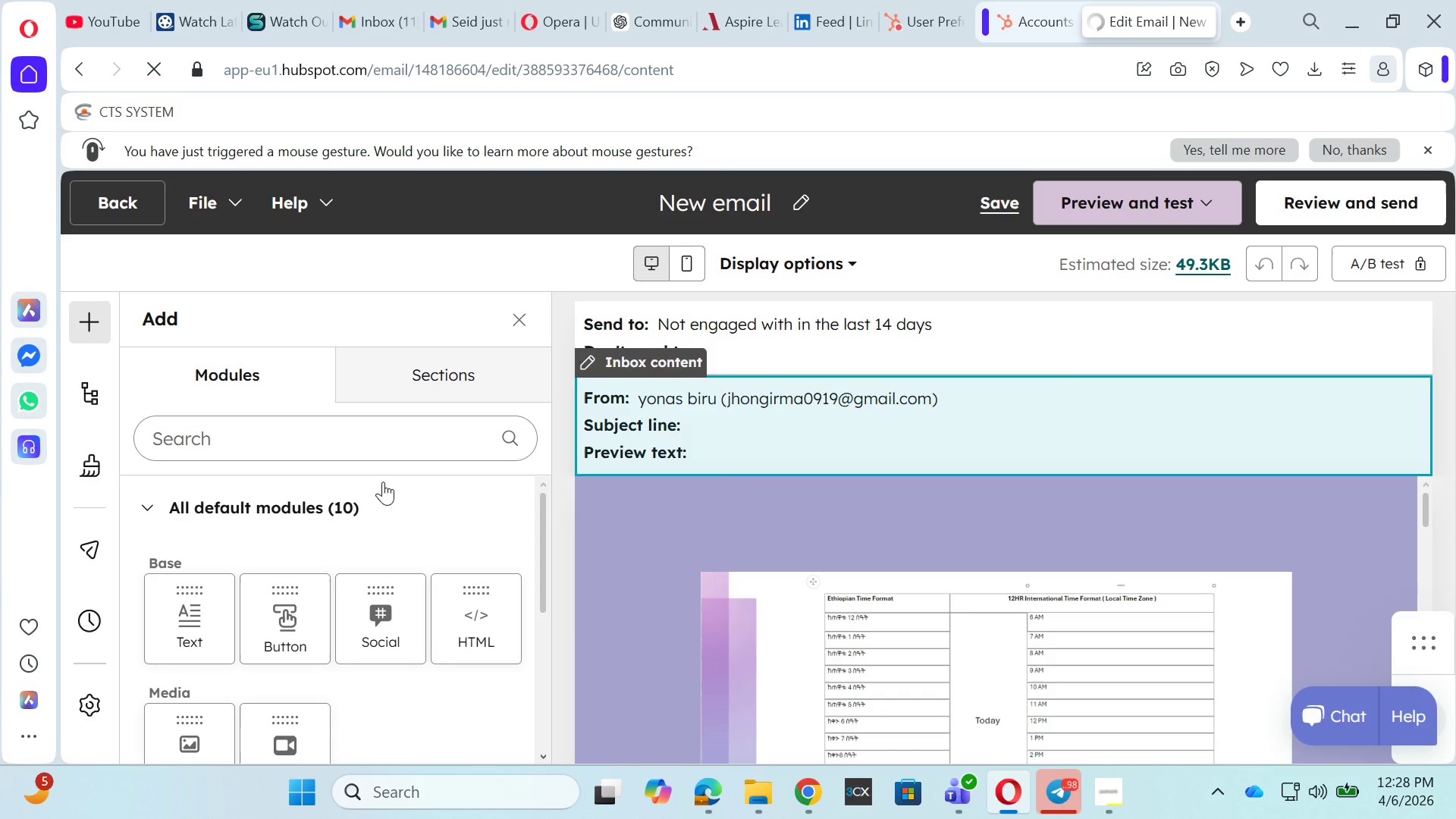 
wait(14.86)
 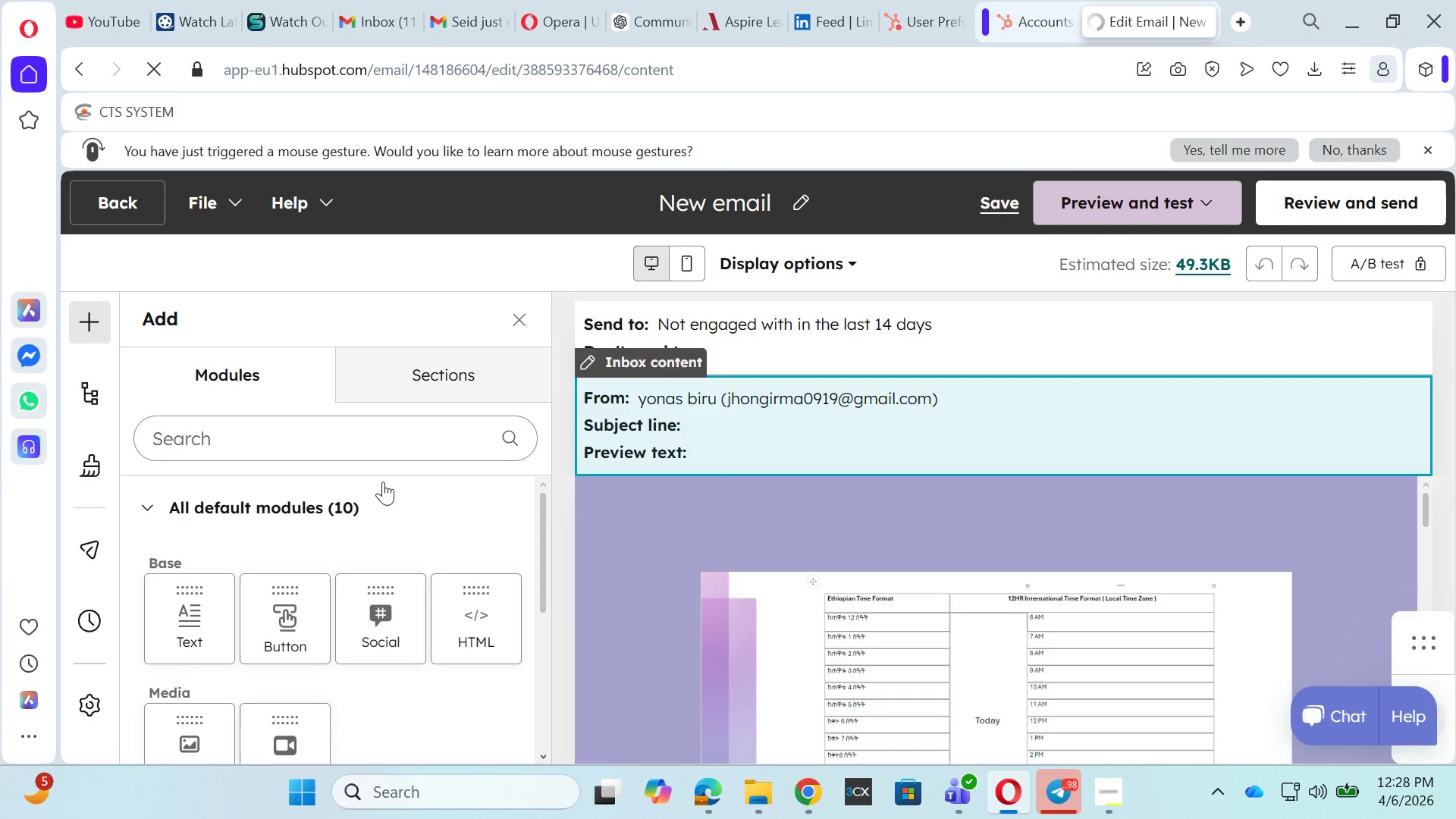 
left_click([1188, 334])
 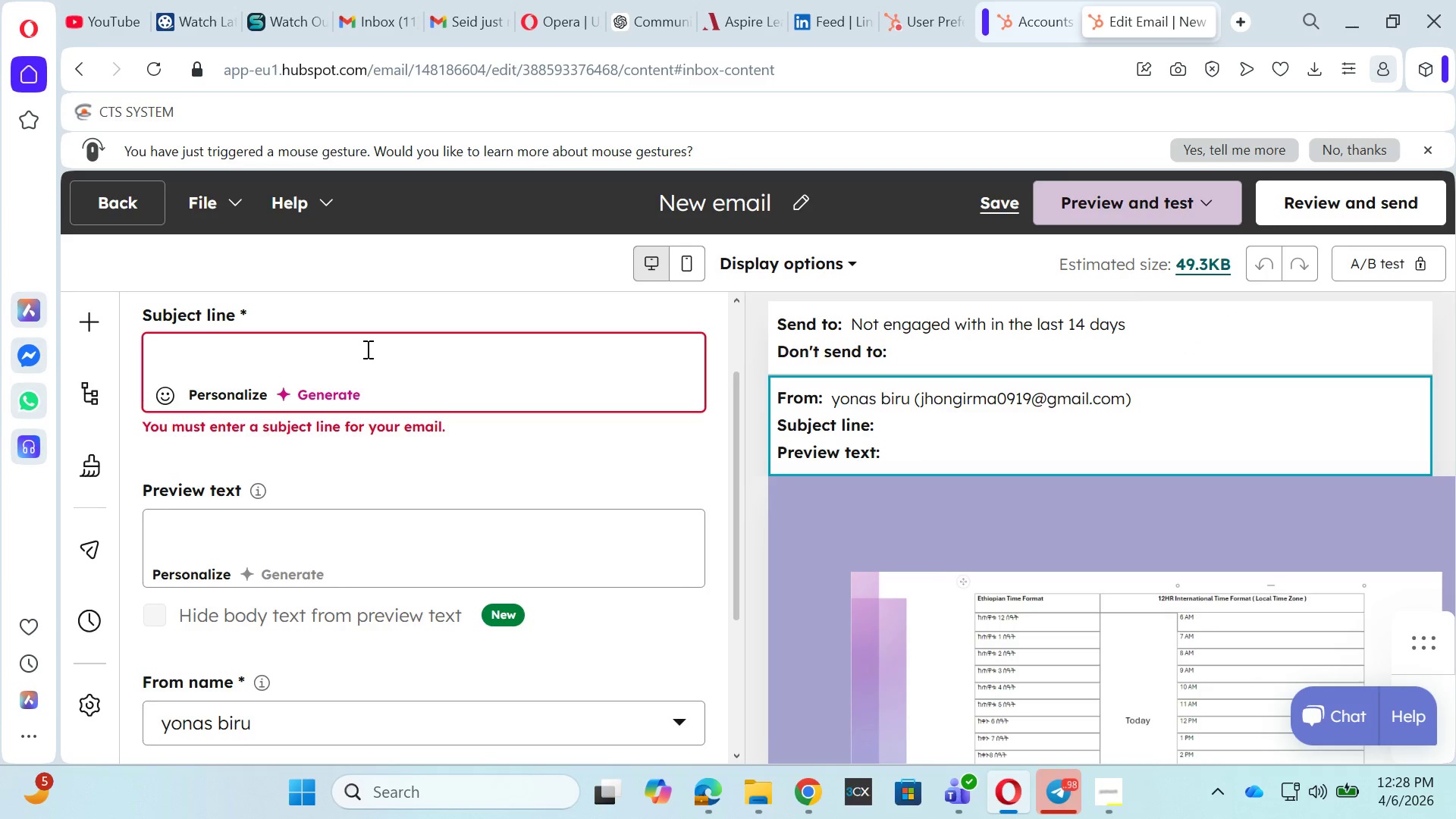 
left_click([366, 349])
 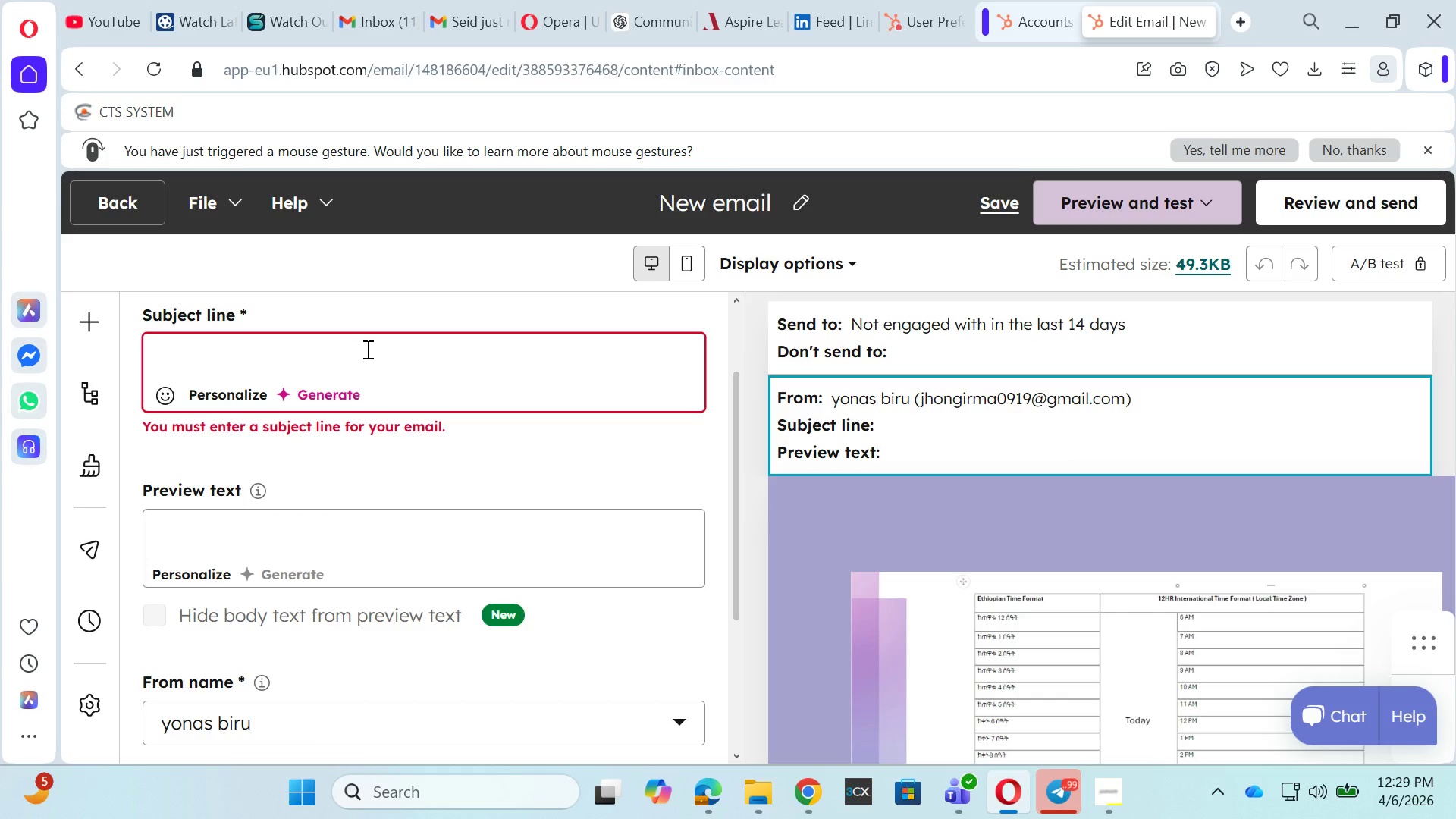 
wait(23.62)
 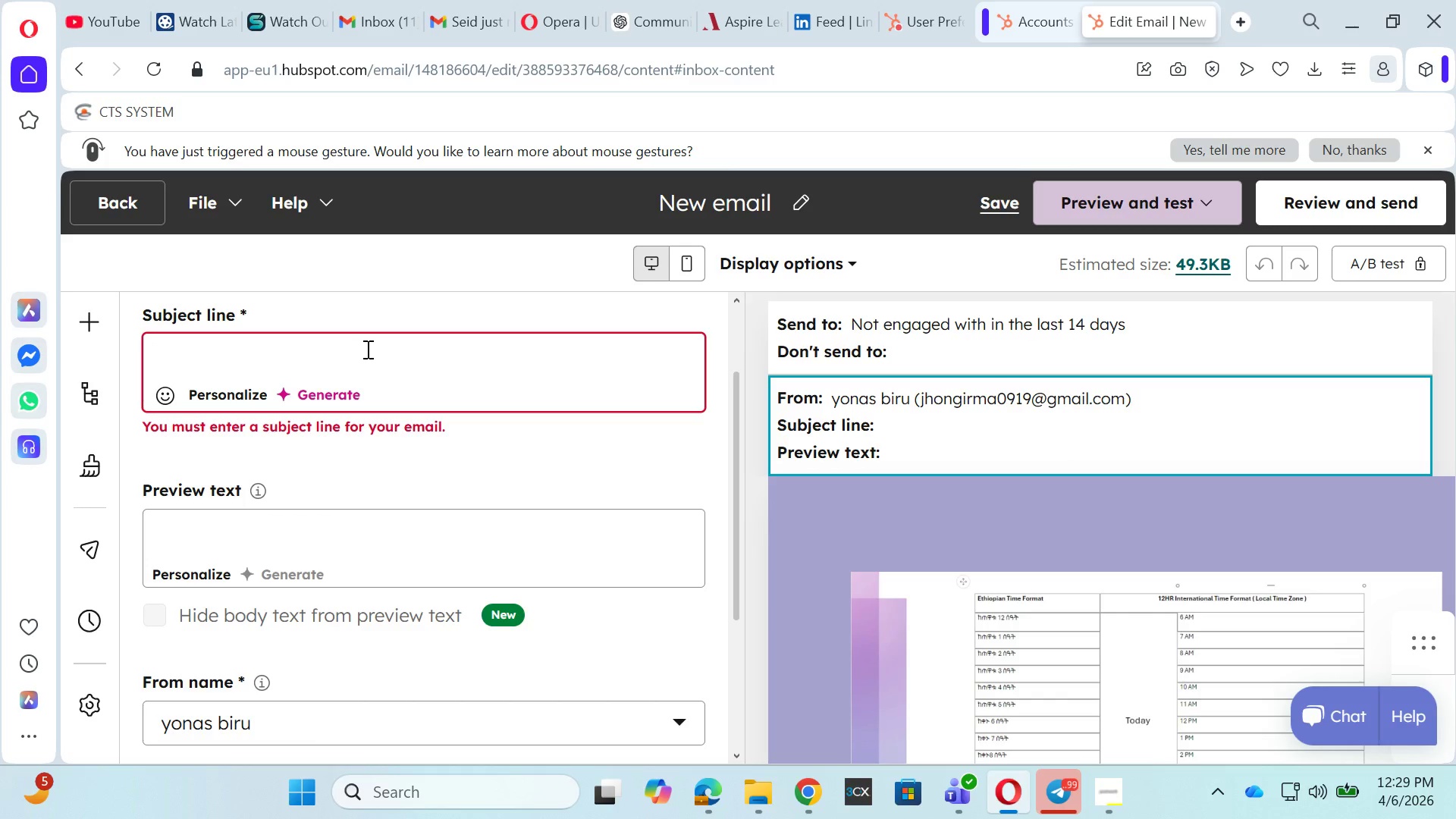 
left_click([1037, 506])
 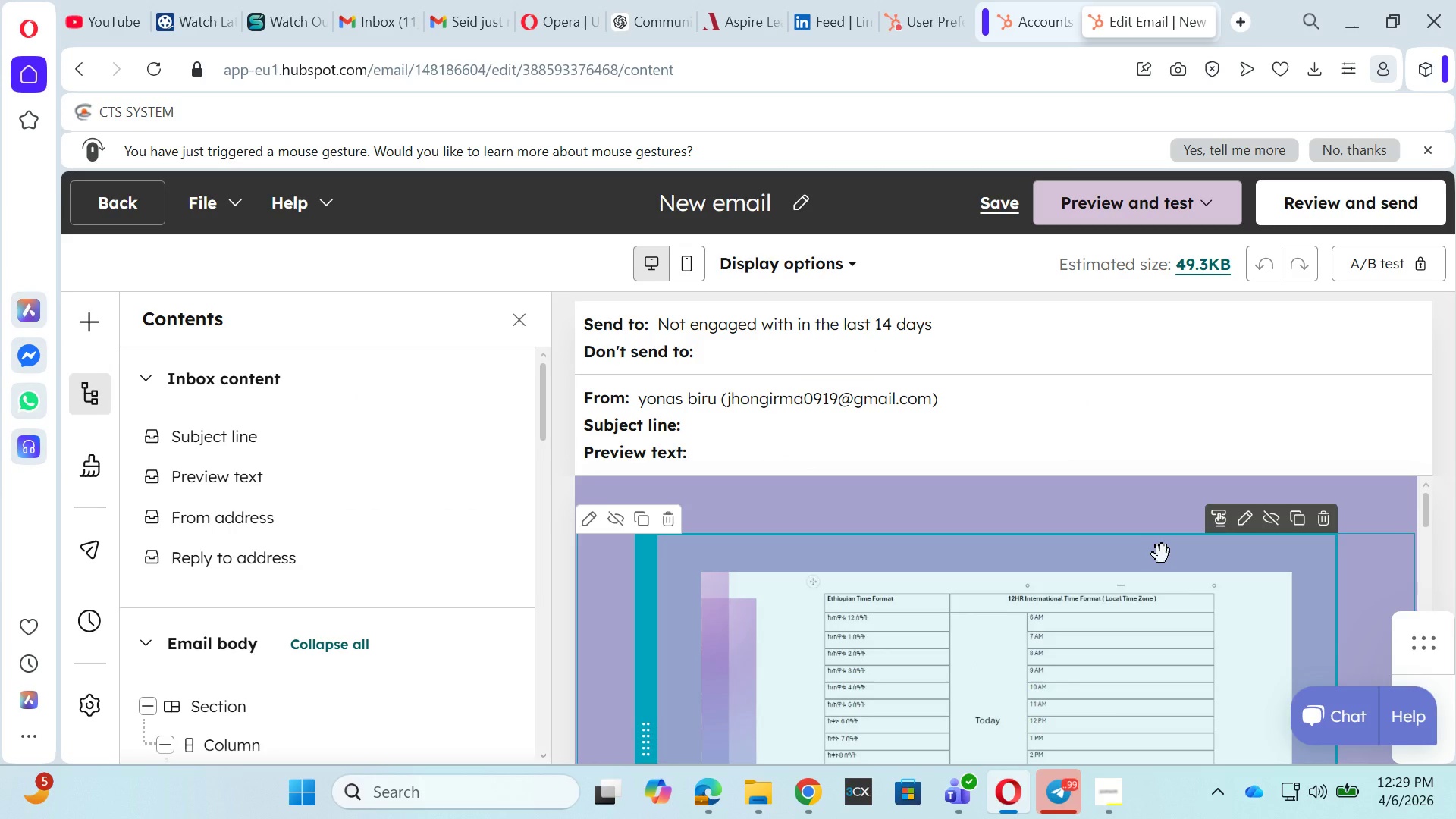 
scroll: coordinate [673, 586], scroll_direction: down, amount: 3.0
 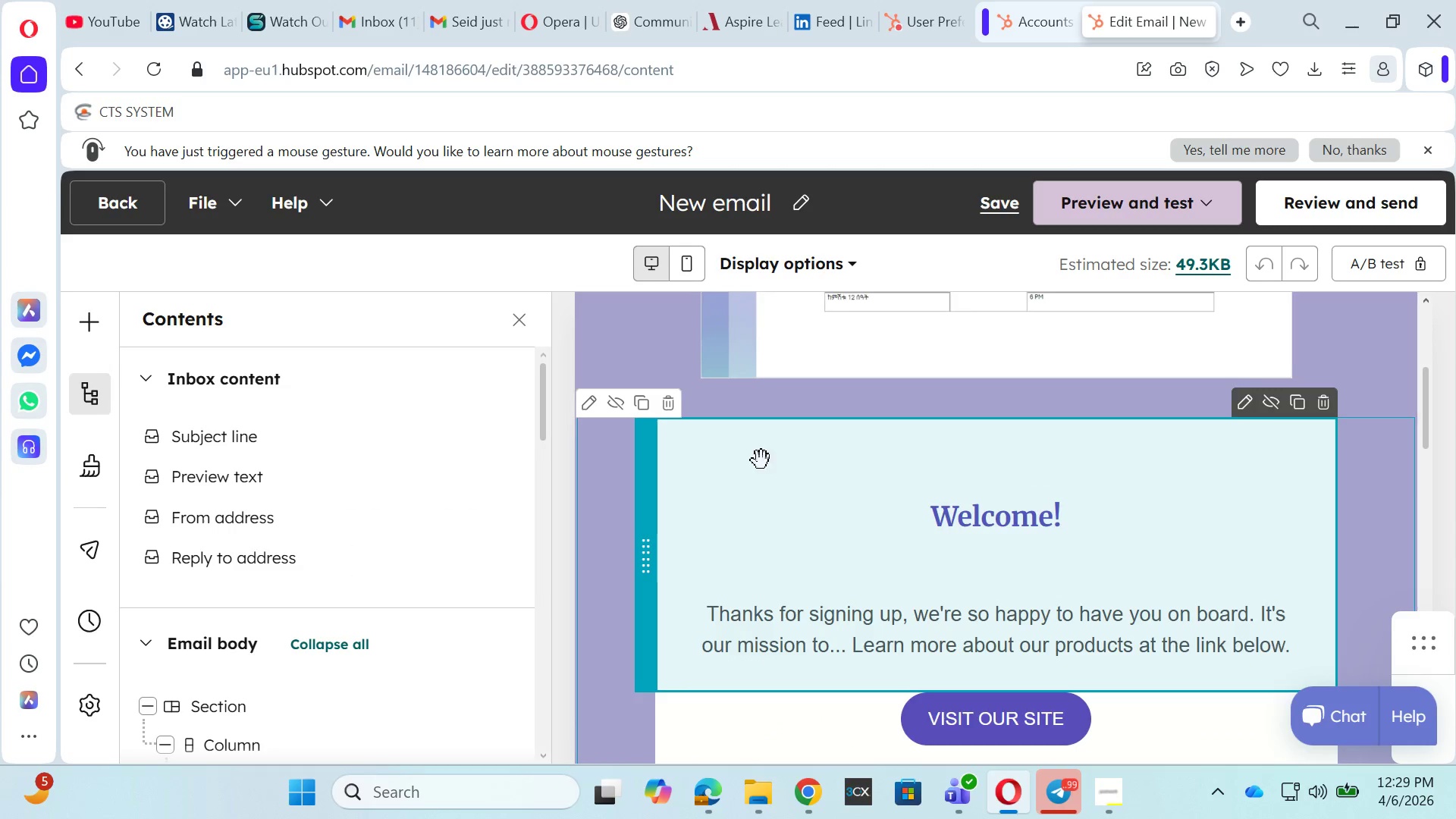 
scroll: coordinate [907, 452], scroll_direction: up, amount: 3.0
 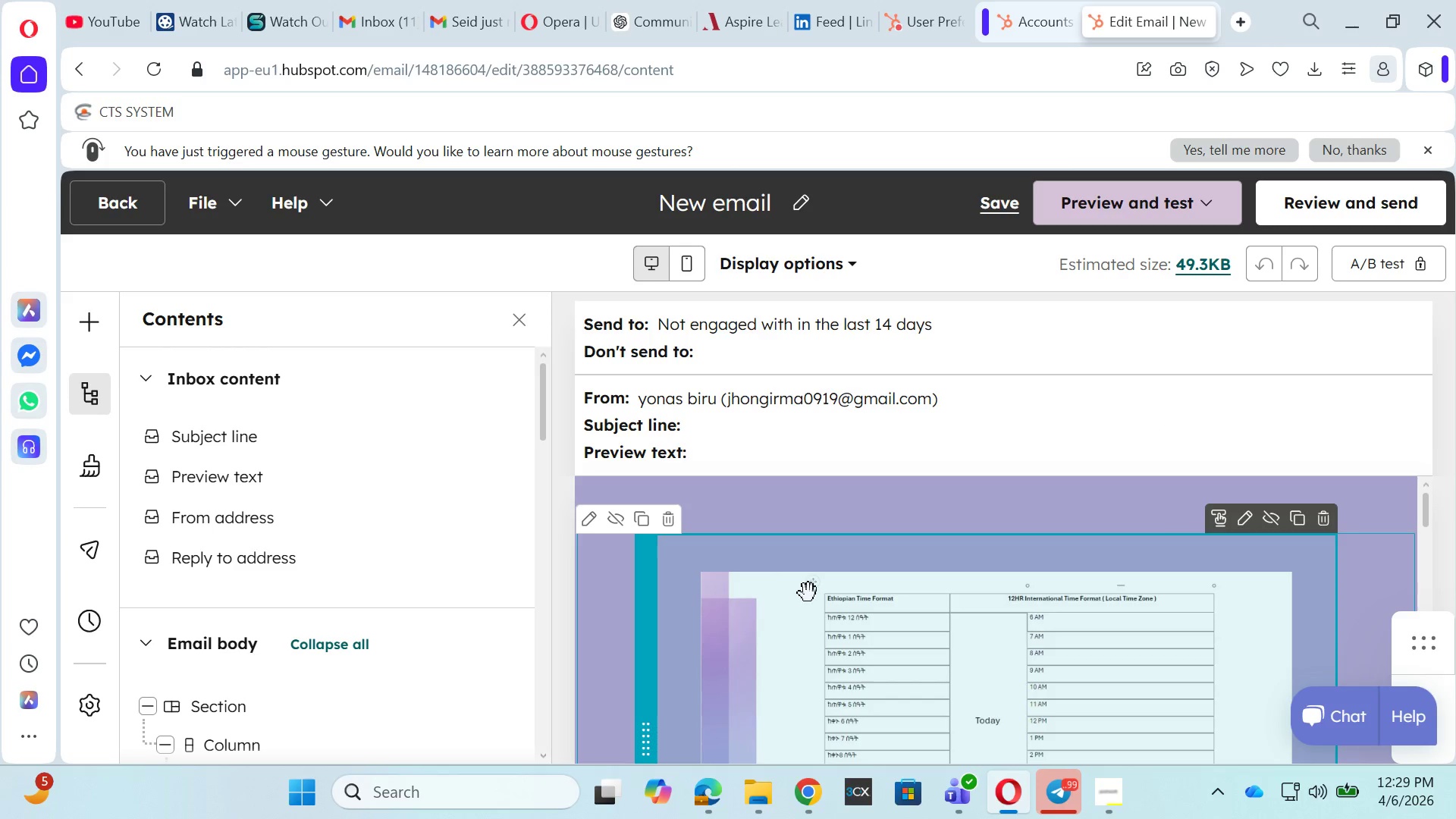 
left_click([817, 604])
 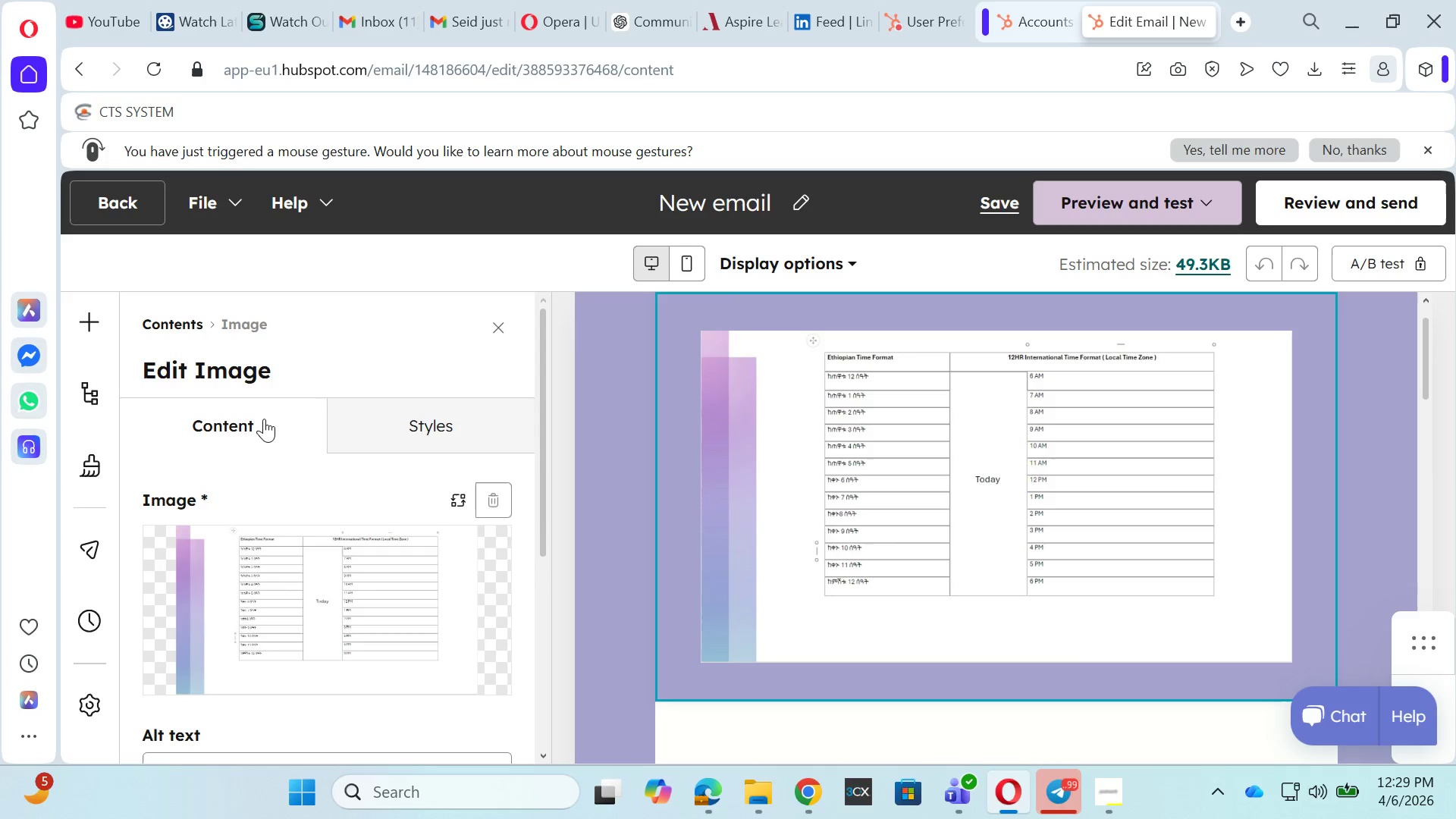 
scroll: coordinate [309, 642], scroll_direction: down, amount: 7.0
 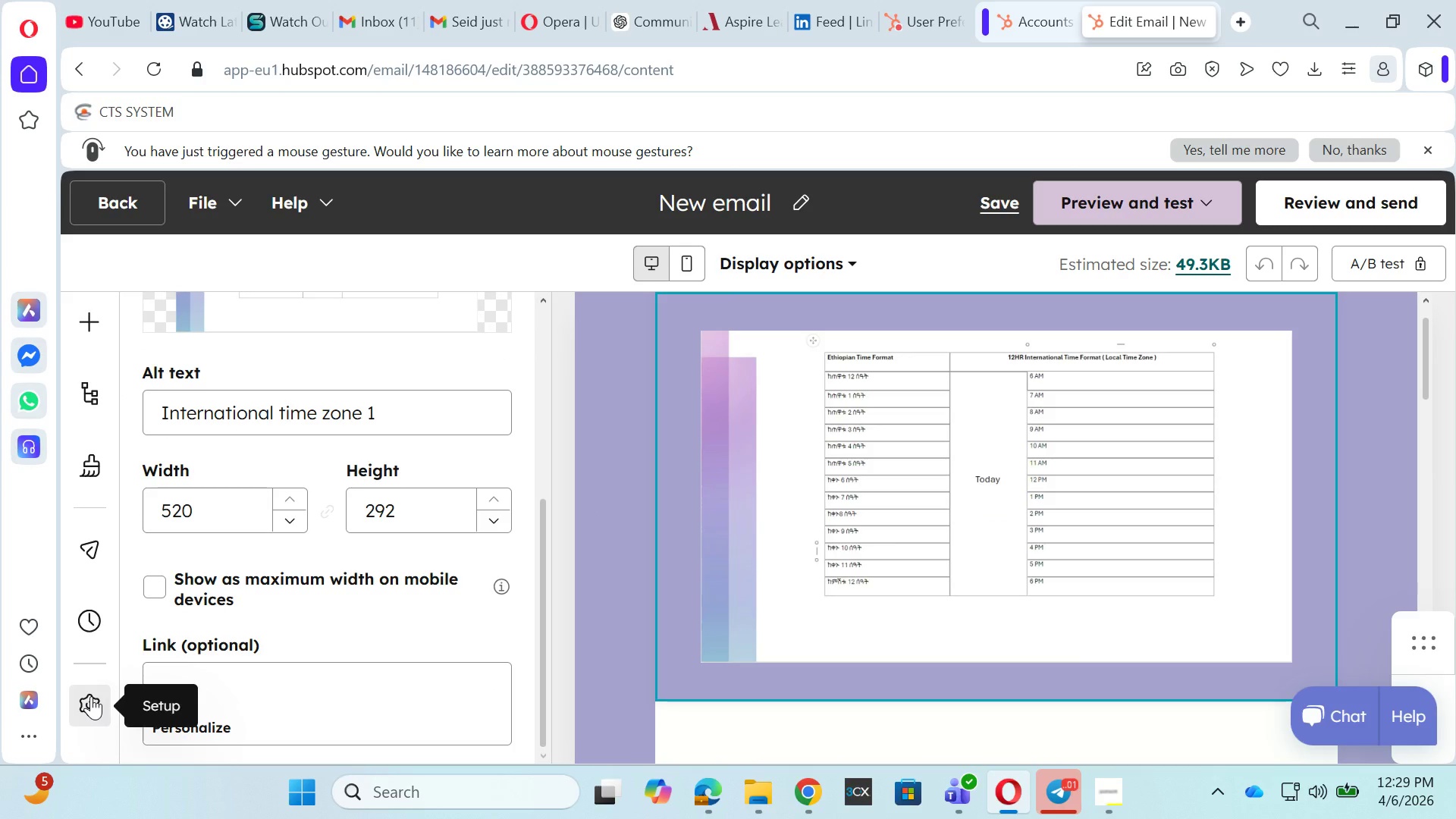 
left_click([91, 696])
 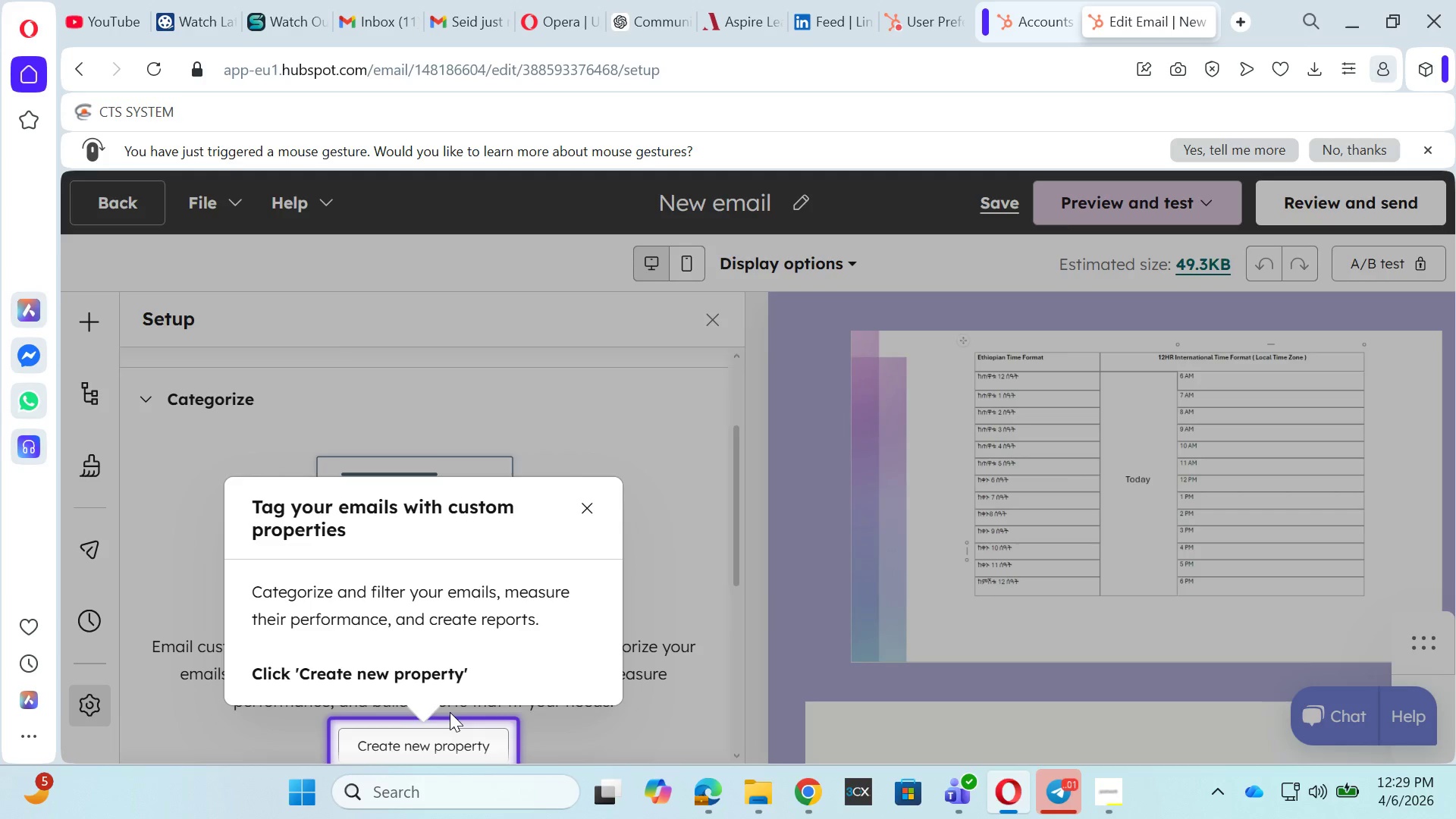 
left_click([587, 510])
 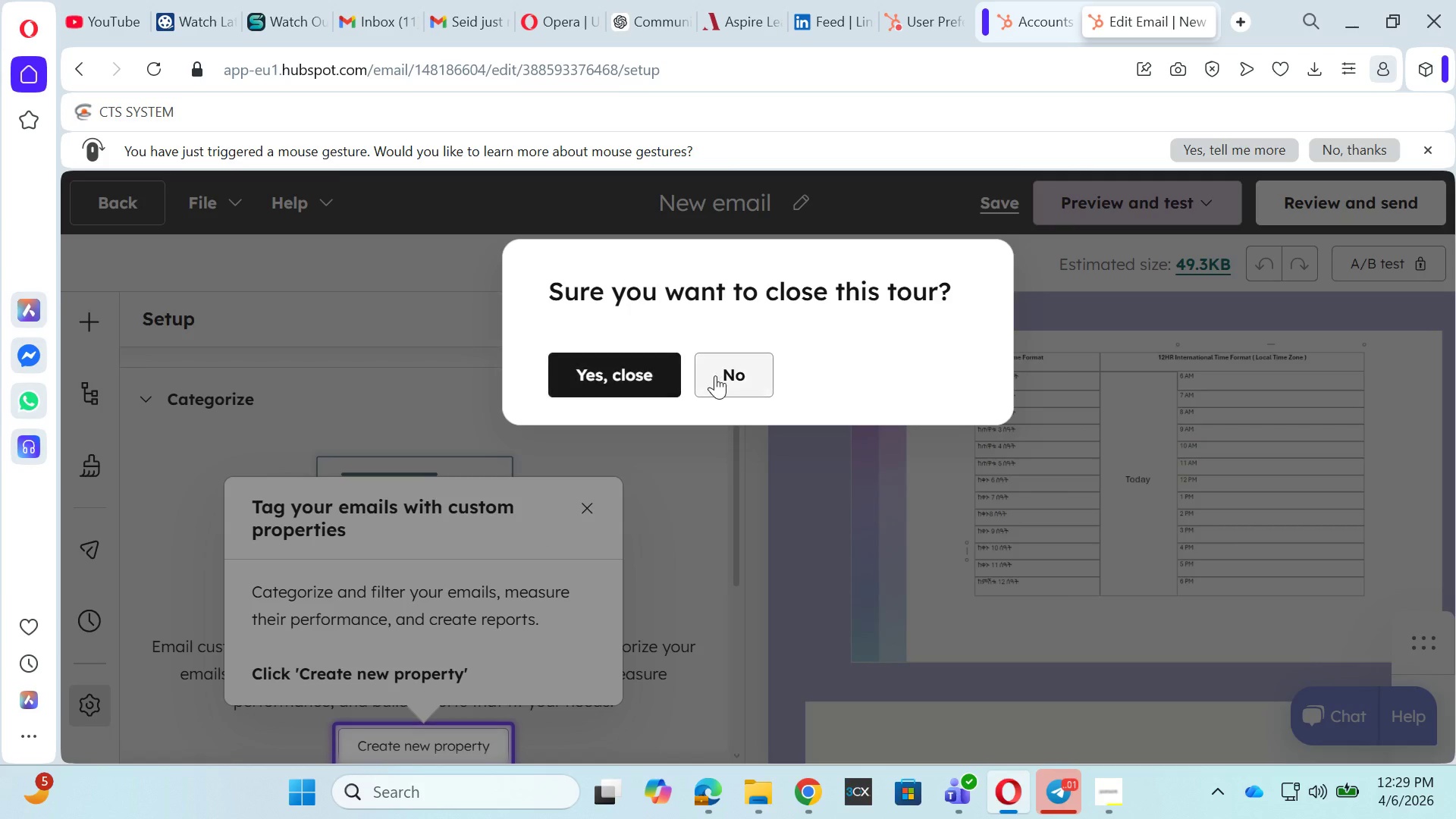 
left_click([733, 366])
 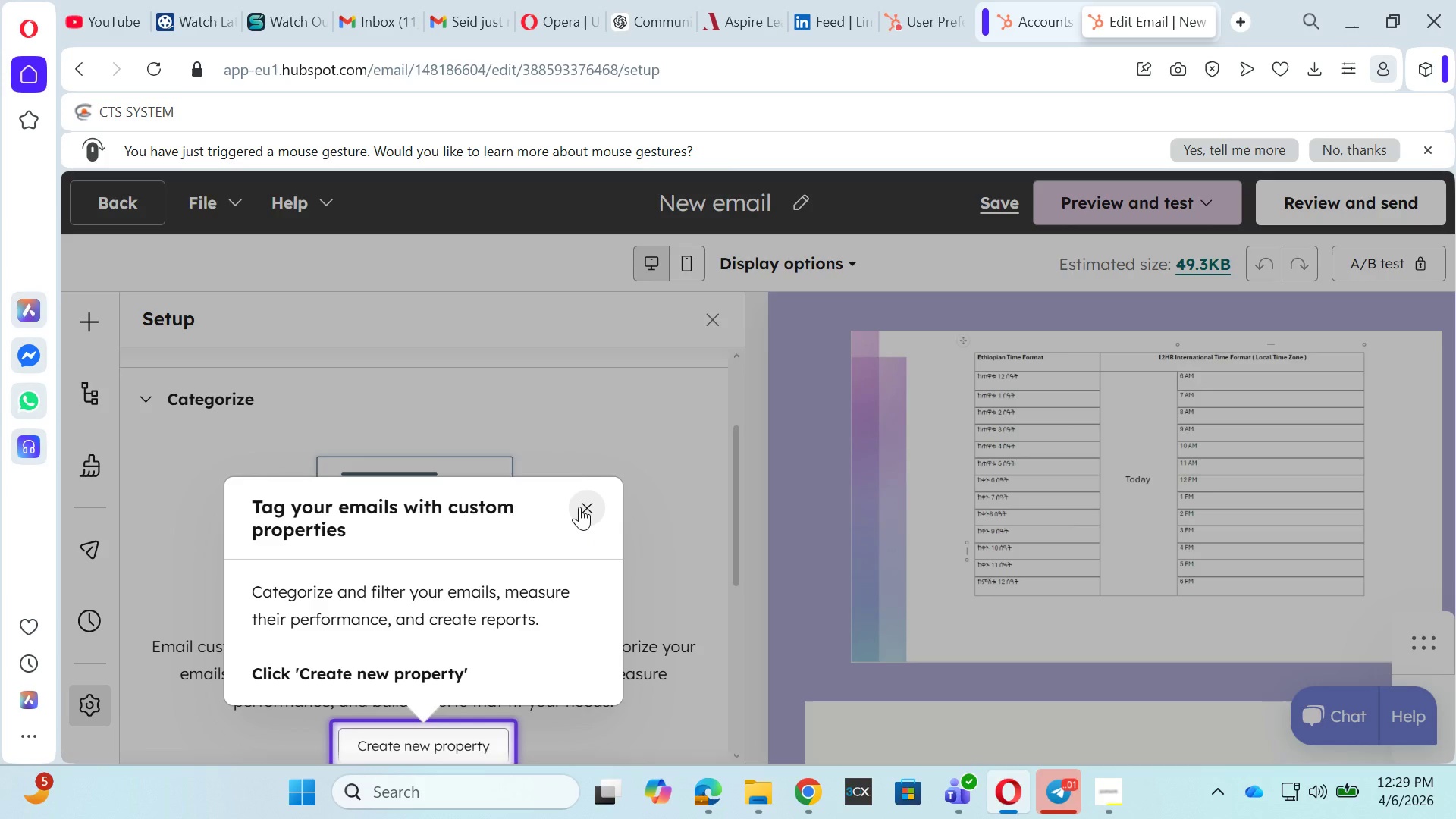 
left_click([509, 397])
 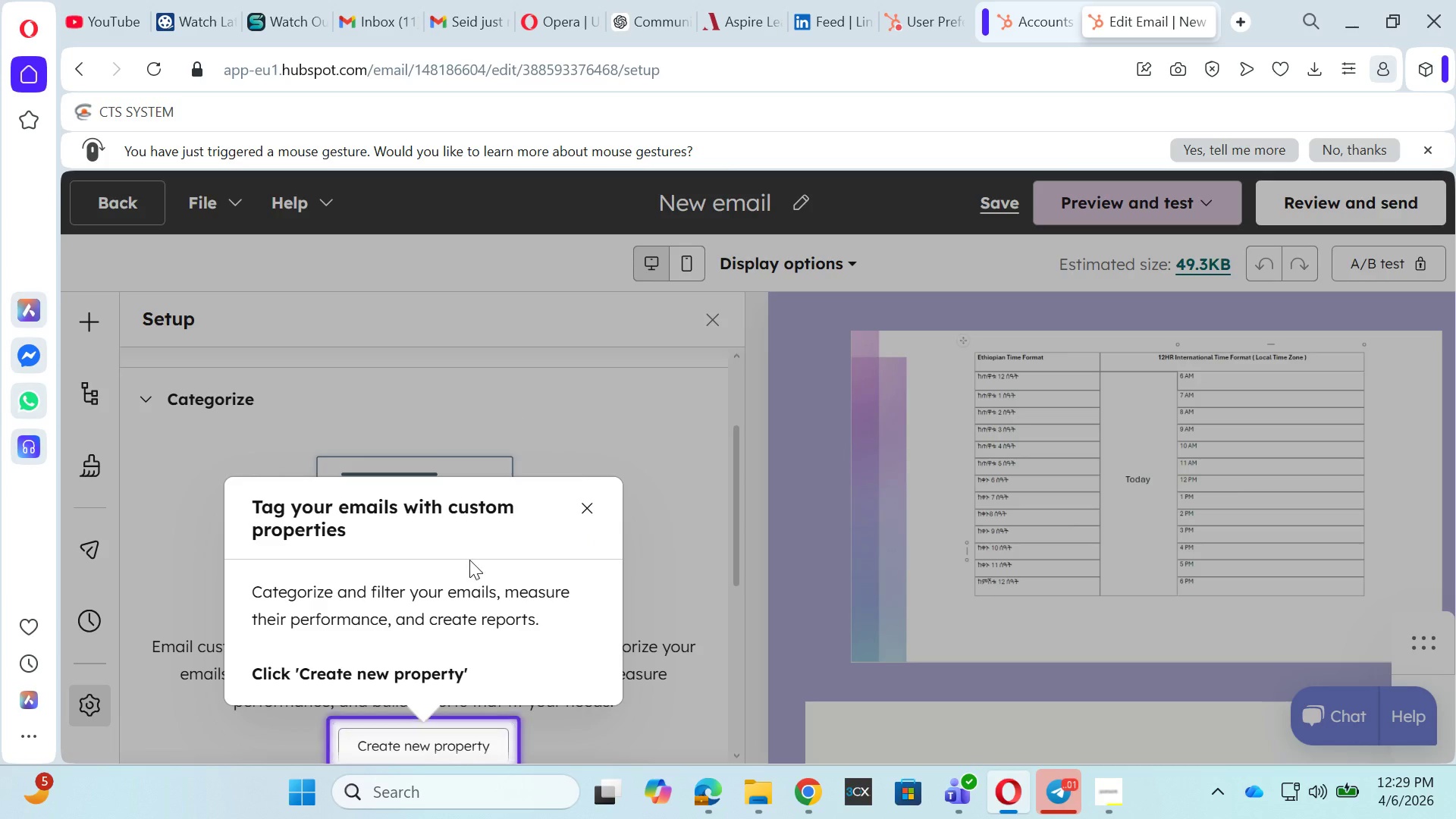 
scroll: coordinate [443, 687], scroll_direction: down, amount: 9.0
 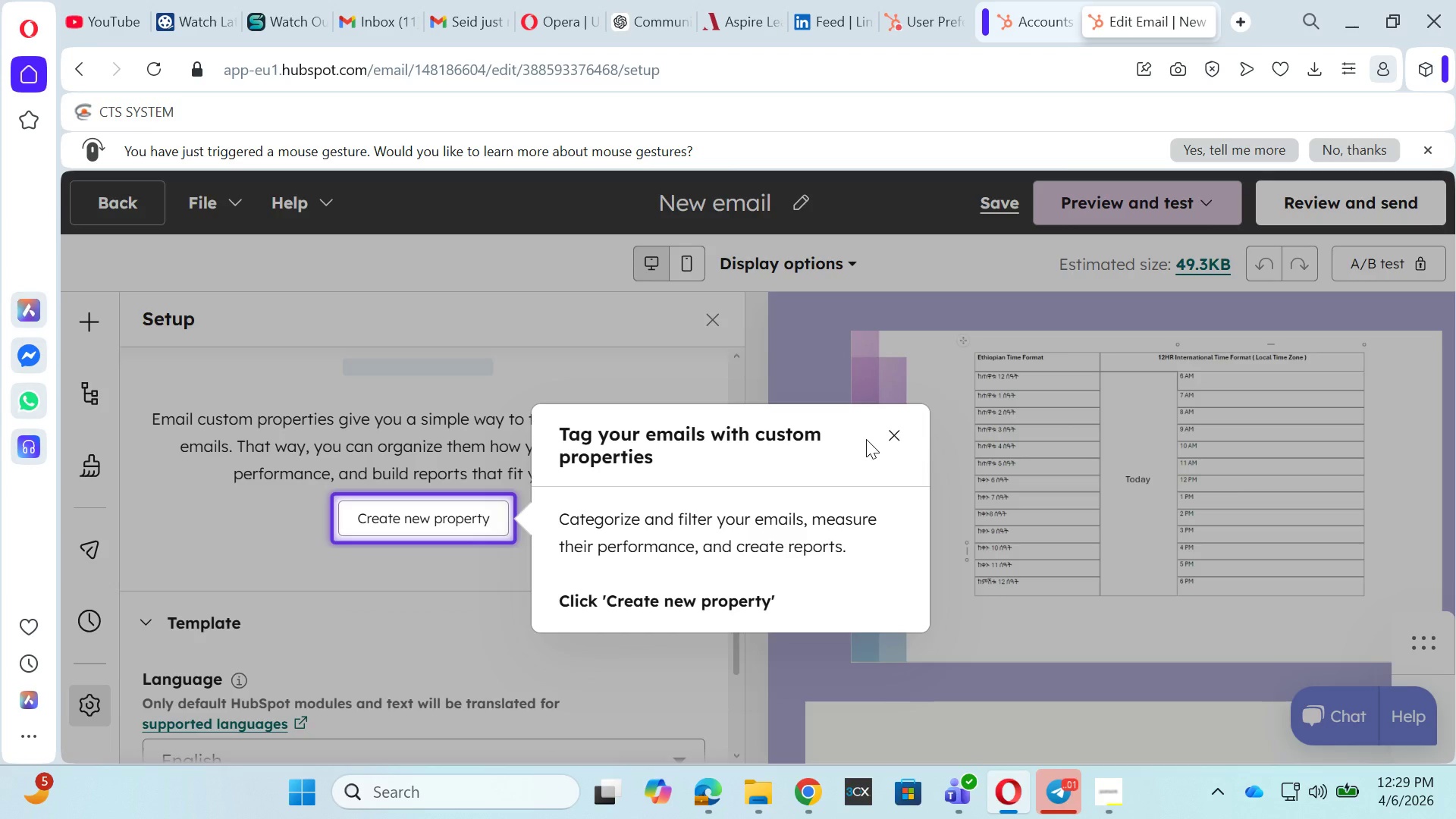 
left_click([886, 428])
 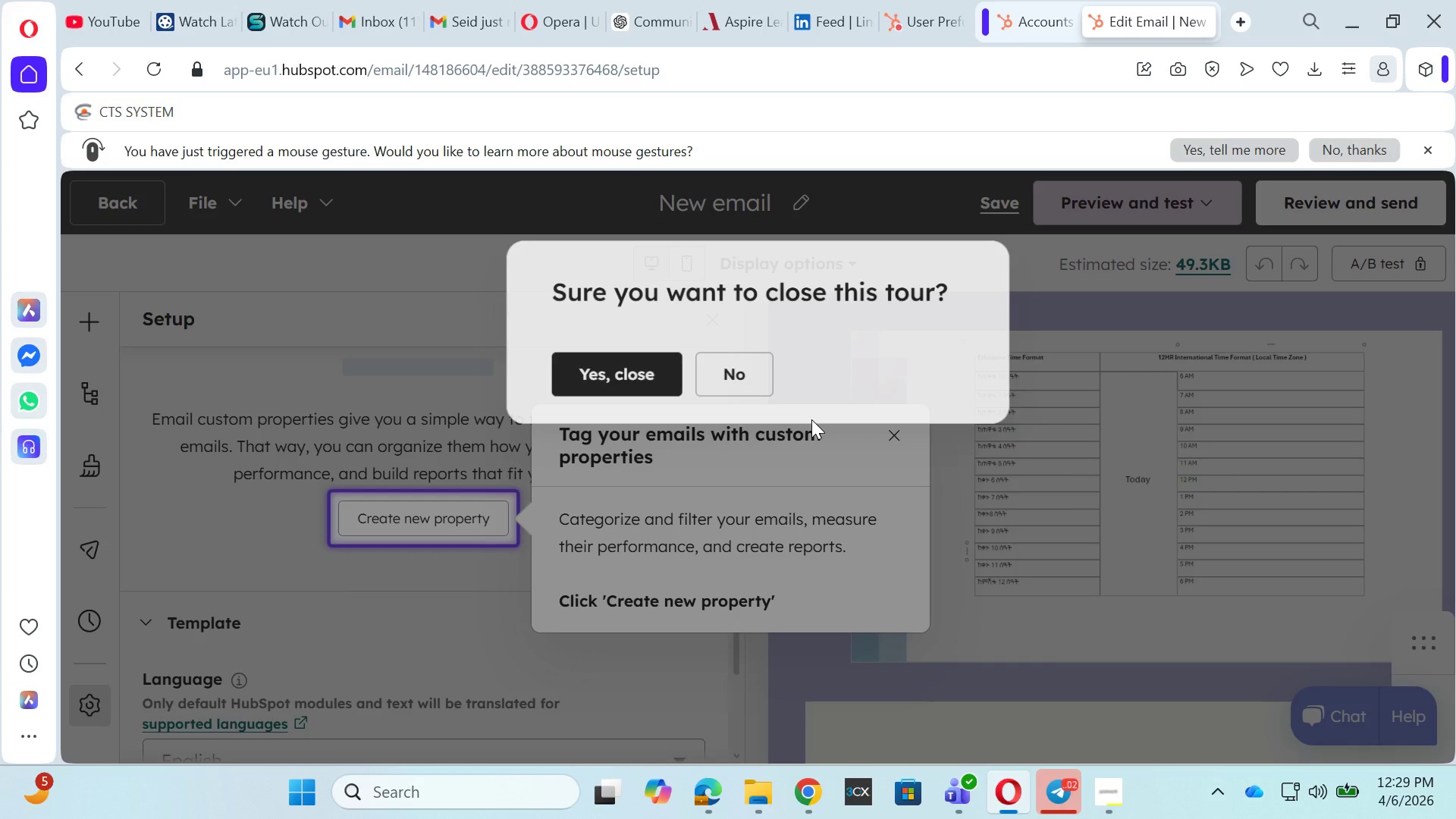 
left_click([588, 366])
 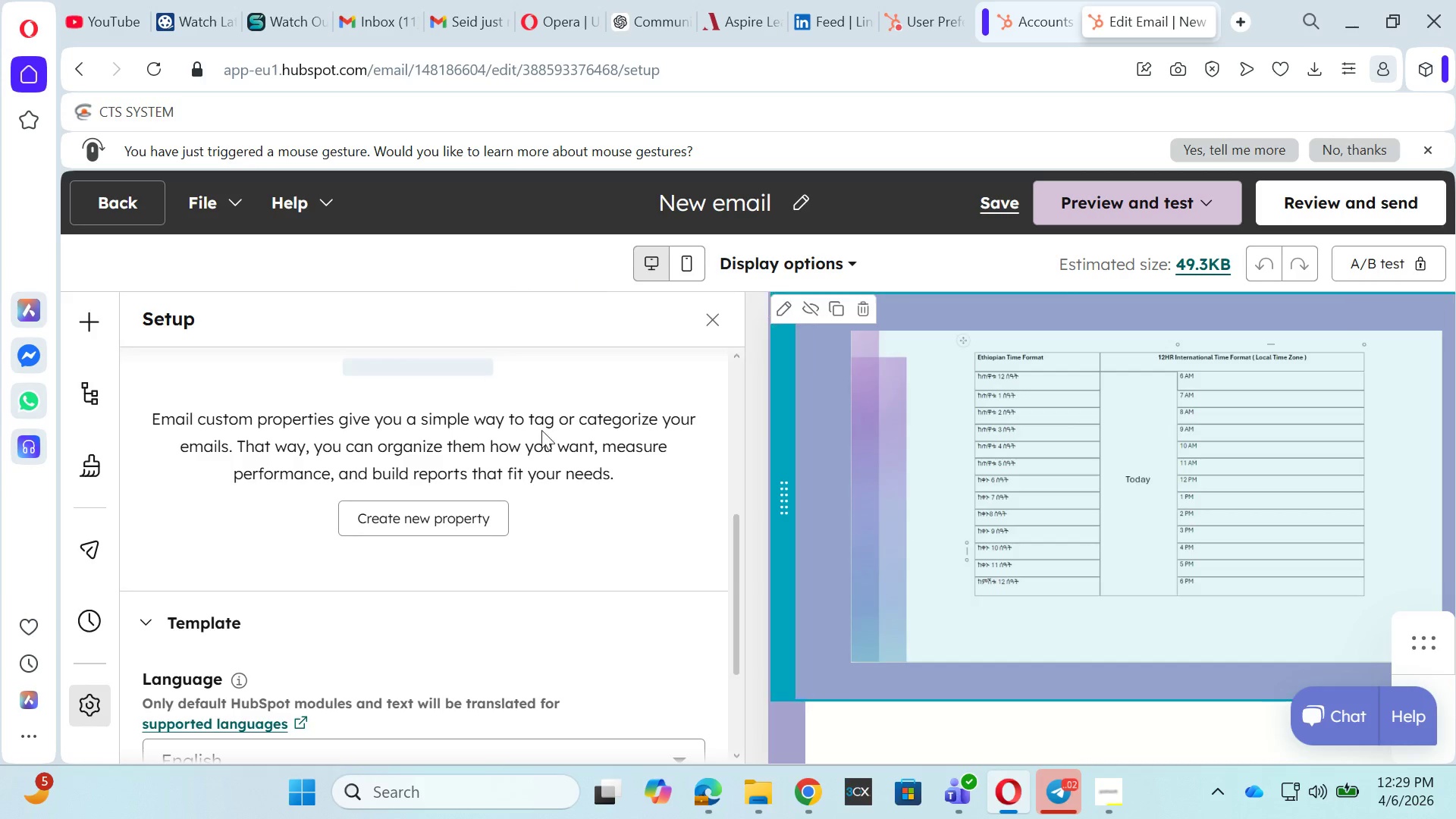 
scroll: coordinate [673, 450], scroll_direction: up, amount: 6.0
 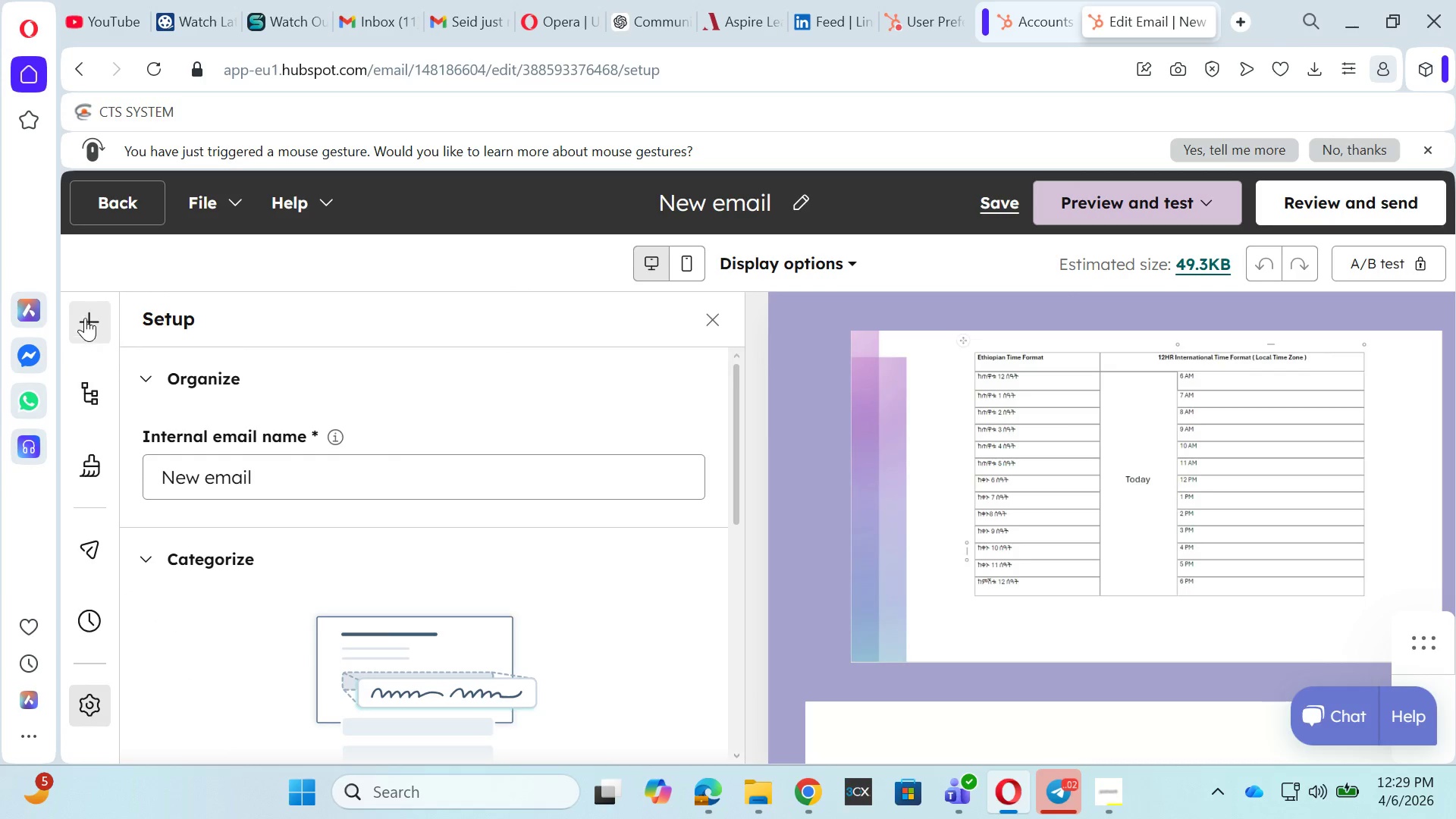 
left_click([713, 318])
 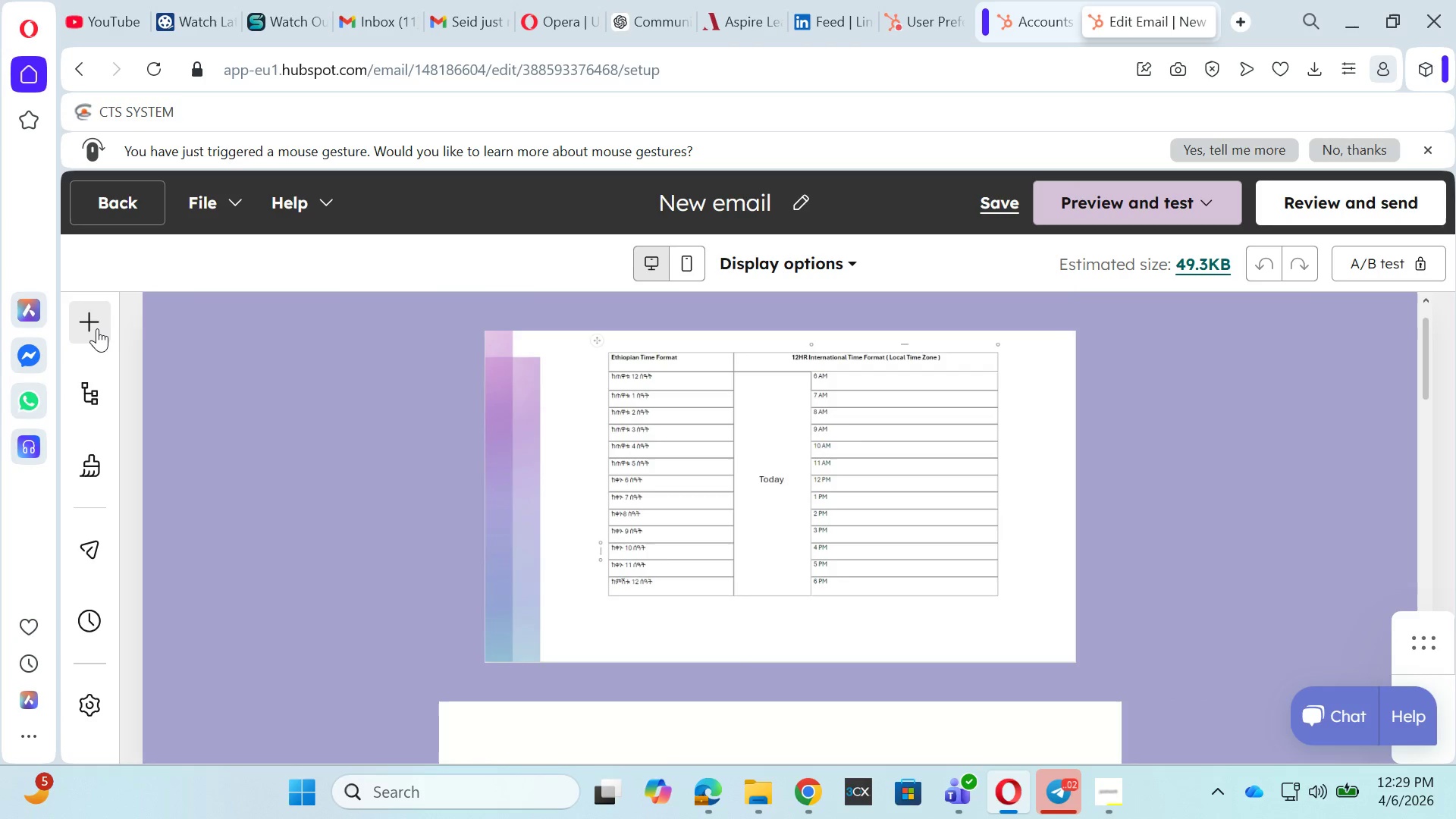 
left_click([96, 325])
 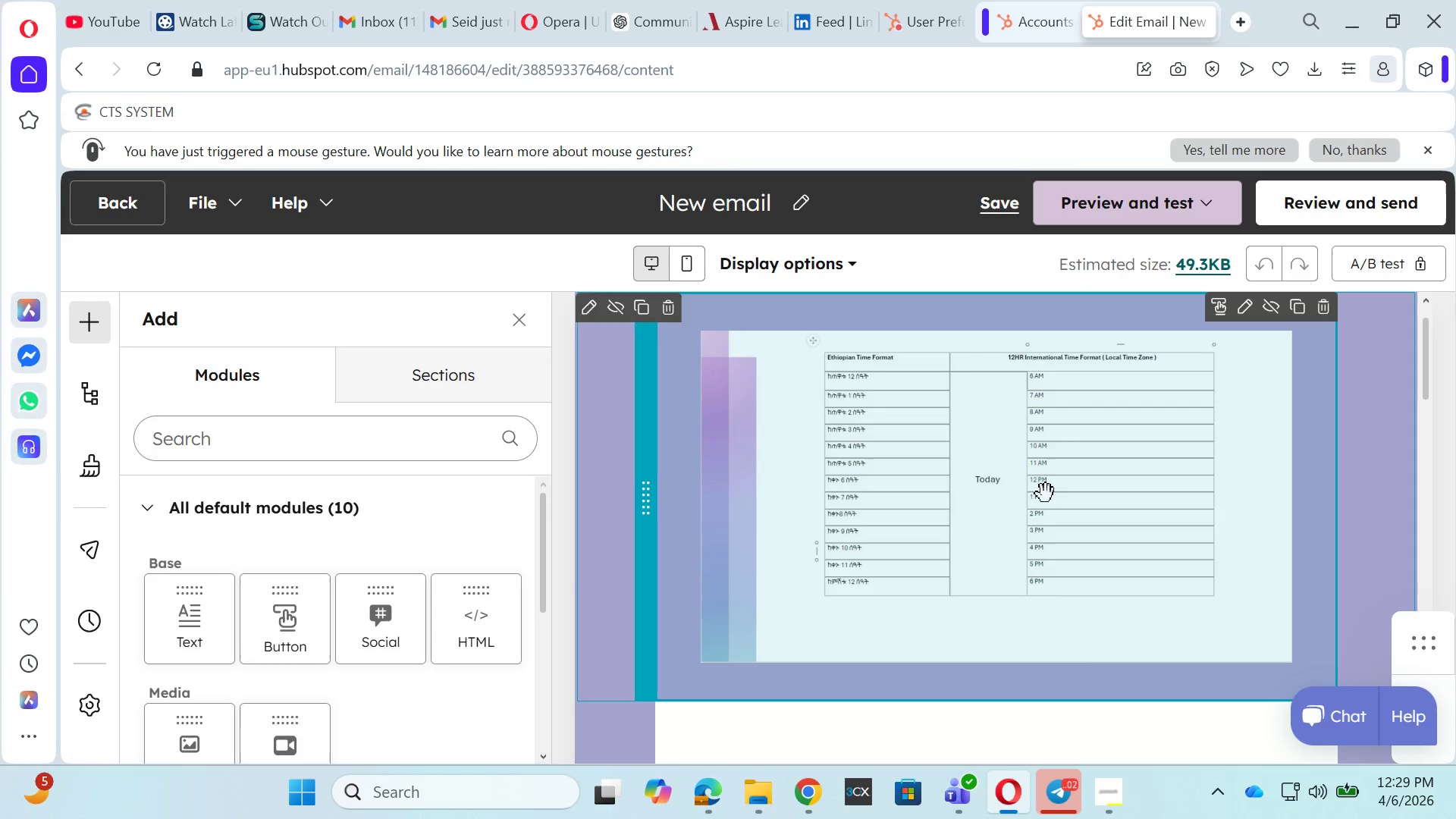 
scroll: coordinate [1040, 491], scroll_direction: up, amount: 5.0
 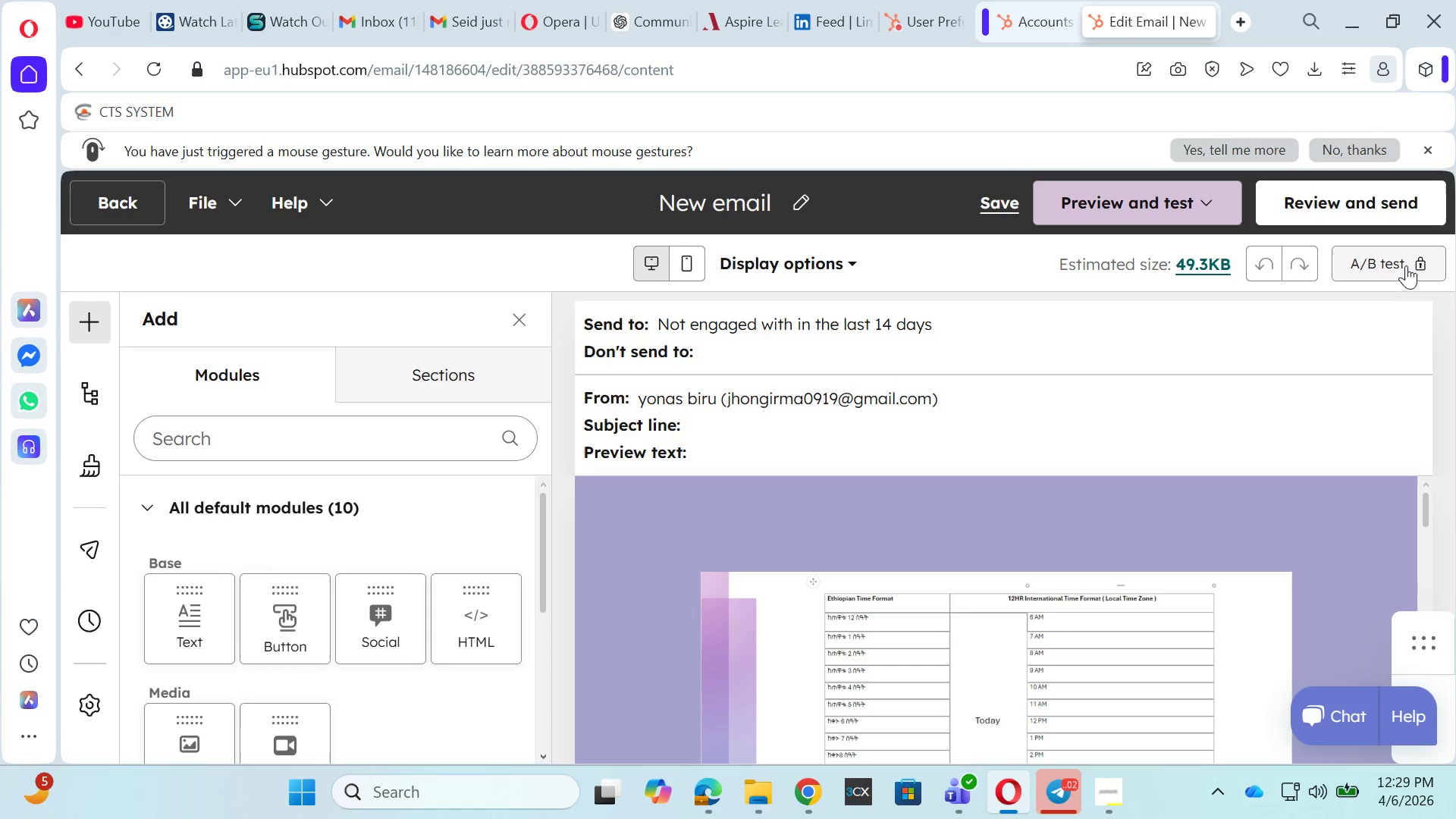 
scroll: coordinate [1114, 671], scroll_direction: down, amount: 12.0
 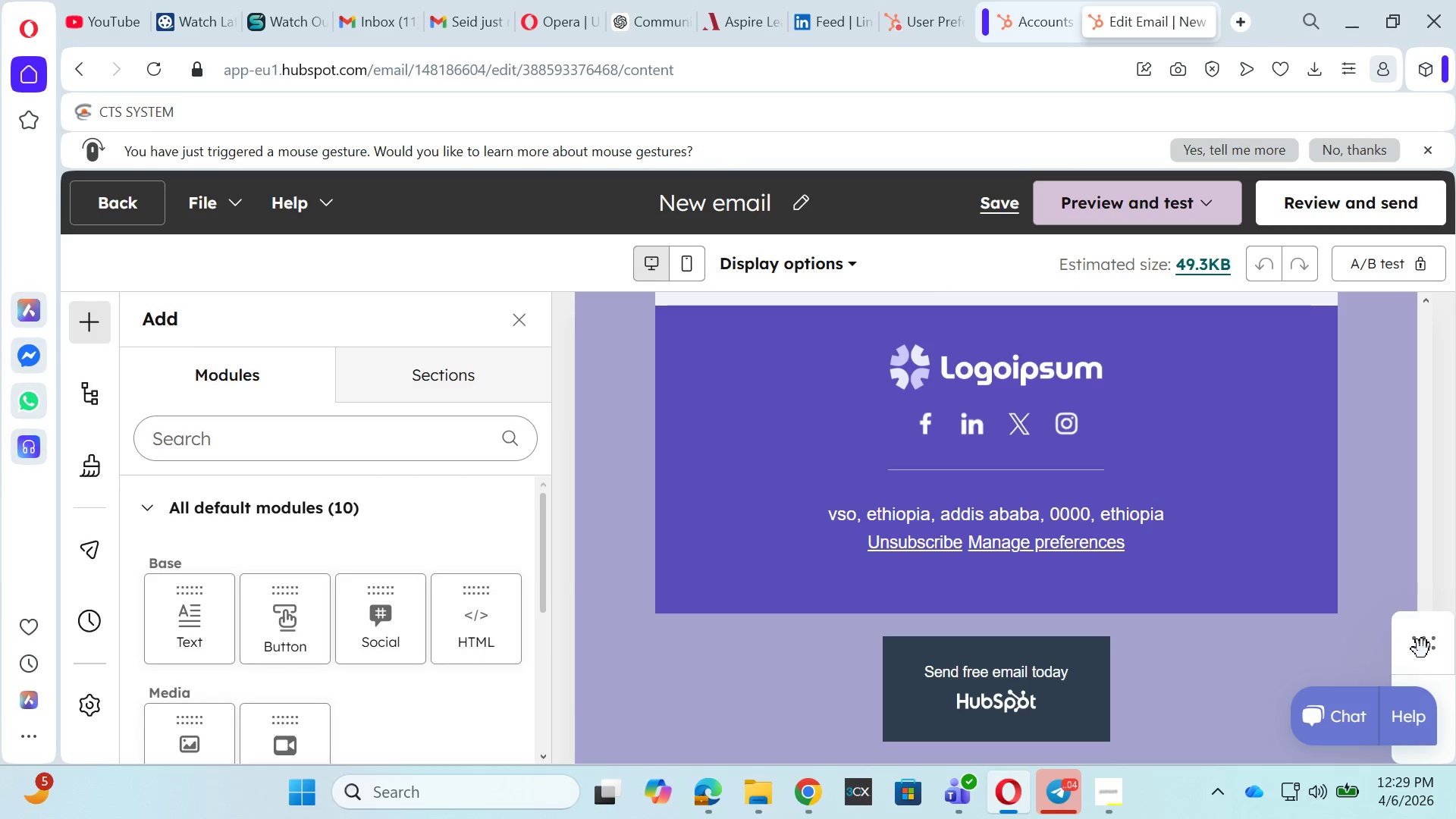 
left_click_drag(start_coordinate=[1421, 649], to_coordinate=[1395, 505])
 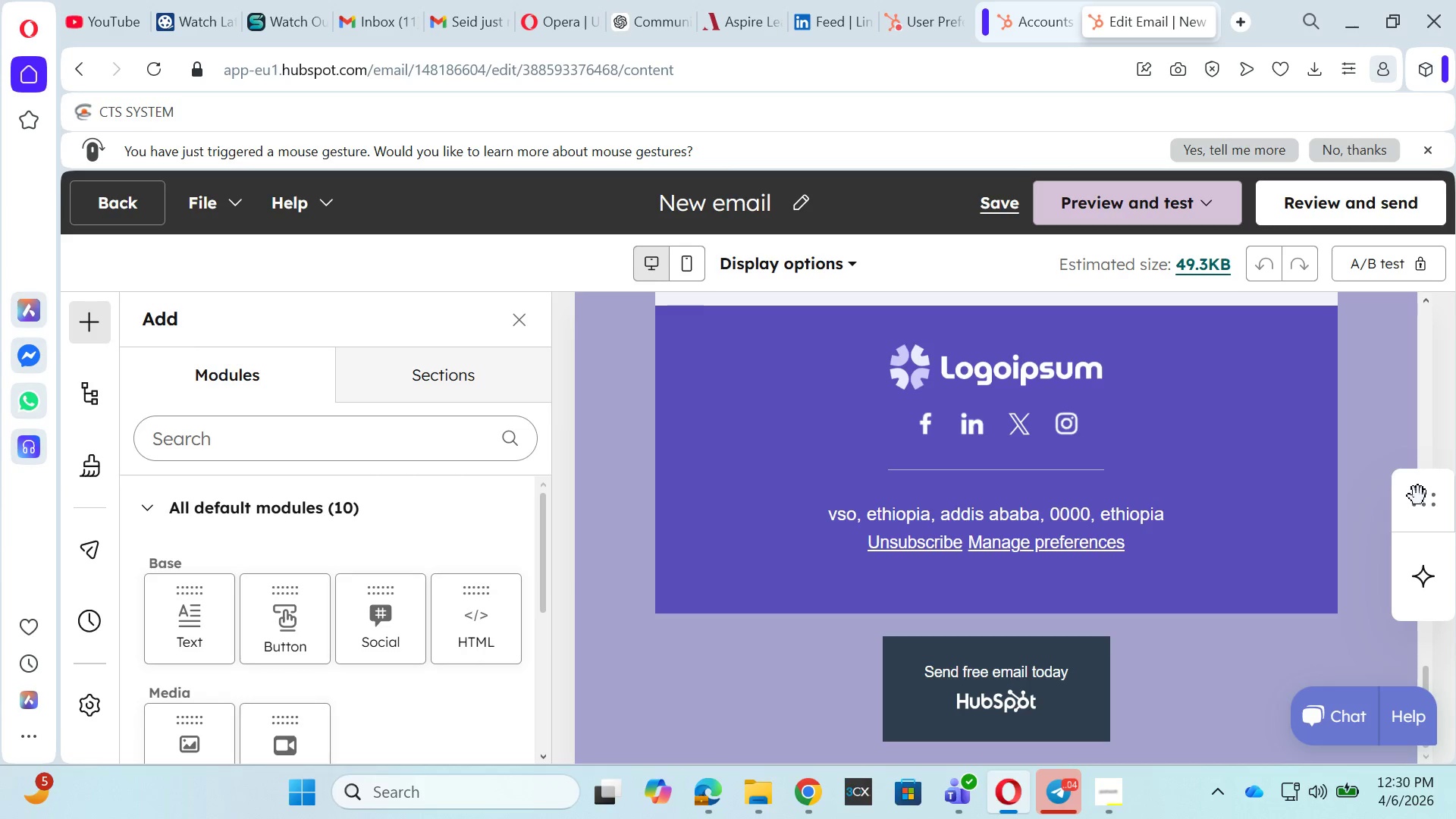 
left_click([1418, 496])
 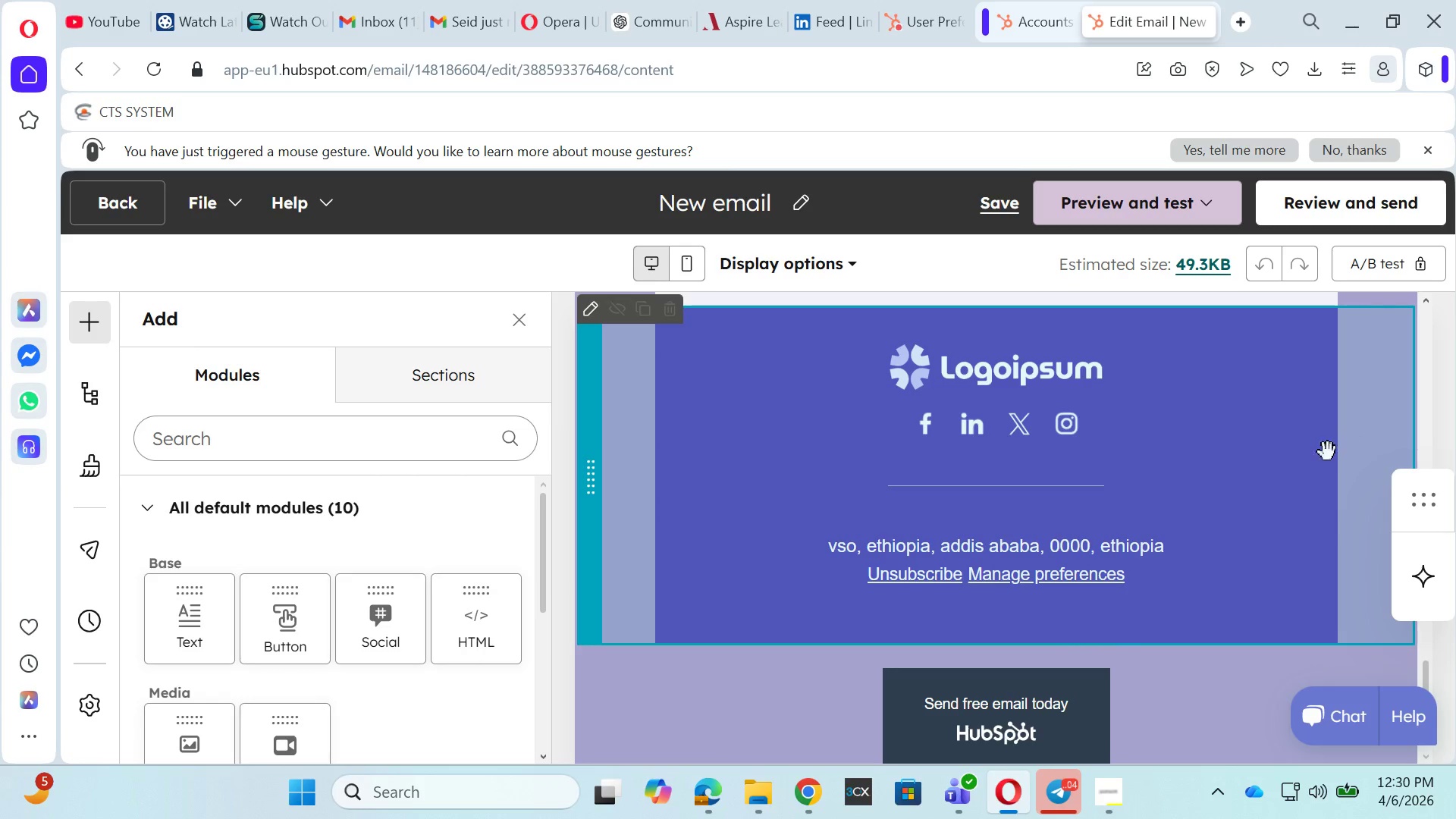 
scroll: coordinate [1203, 457], scroll_direction: up, amount: 13.0
 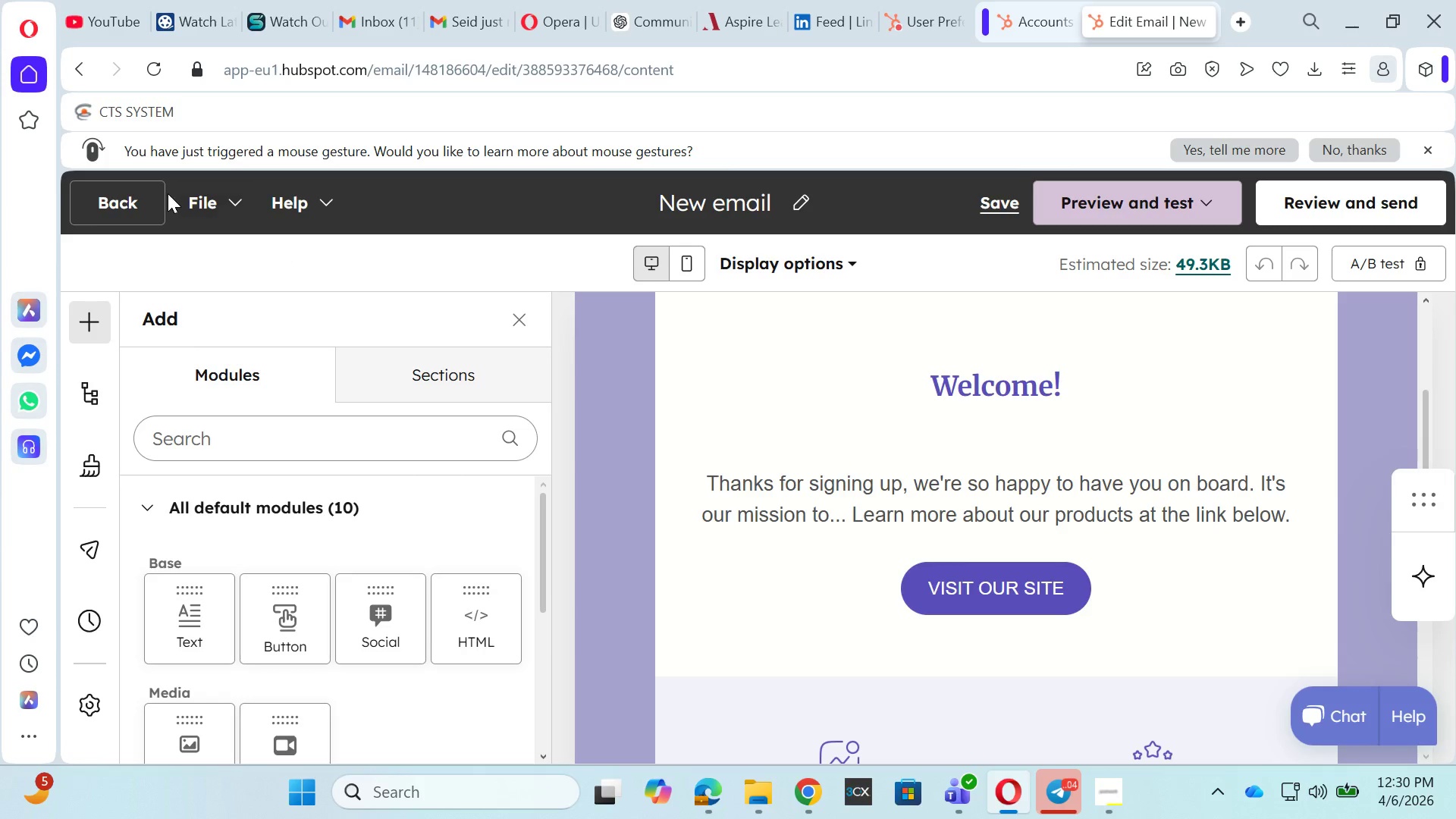 
left_click([237, 204])
 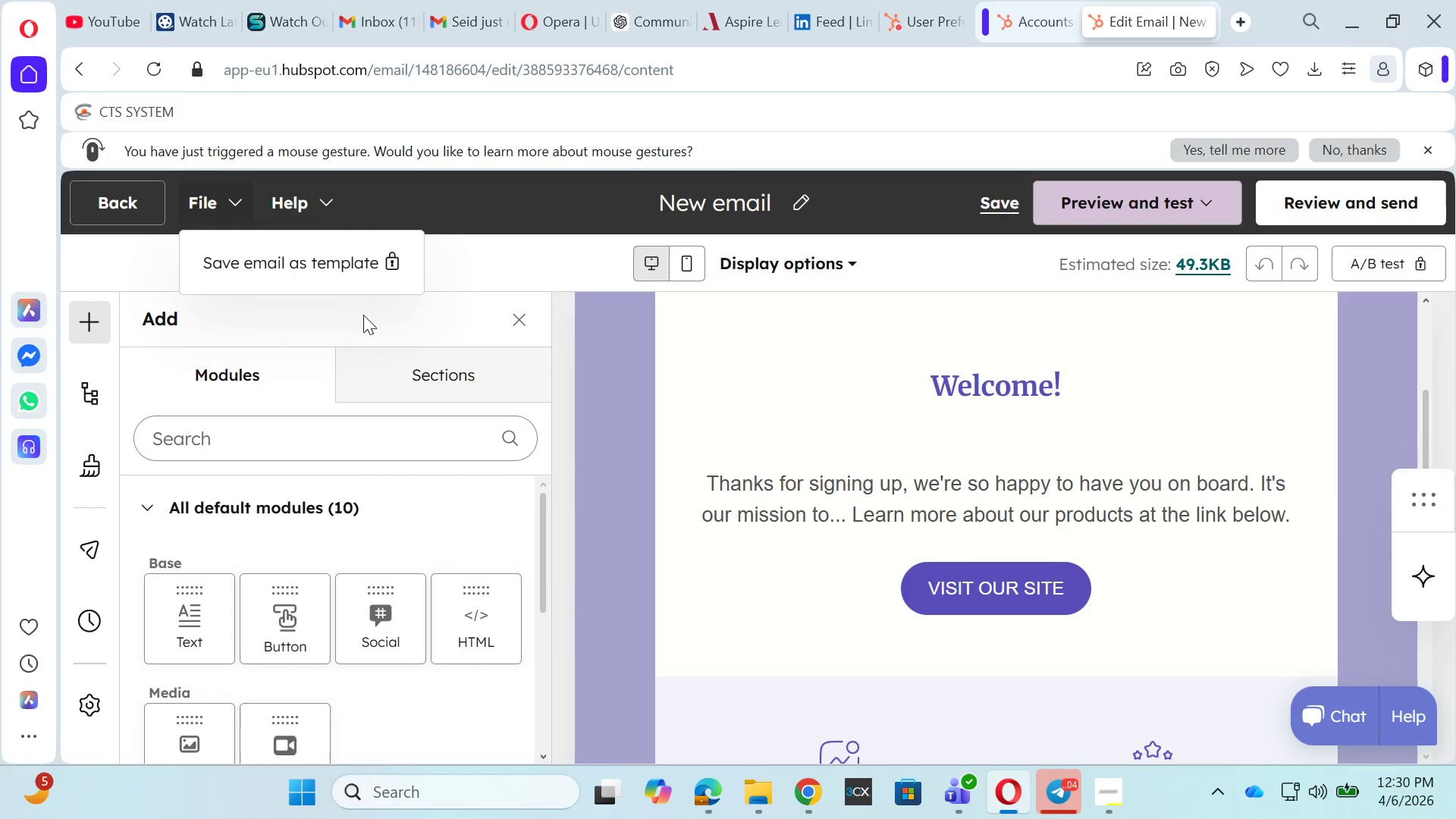 
left_click([497, 271])
 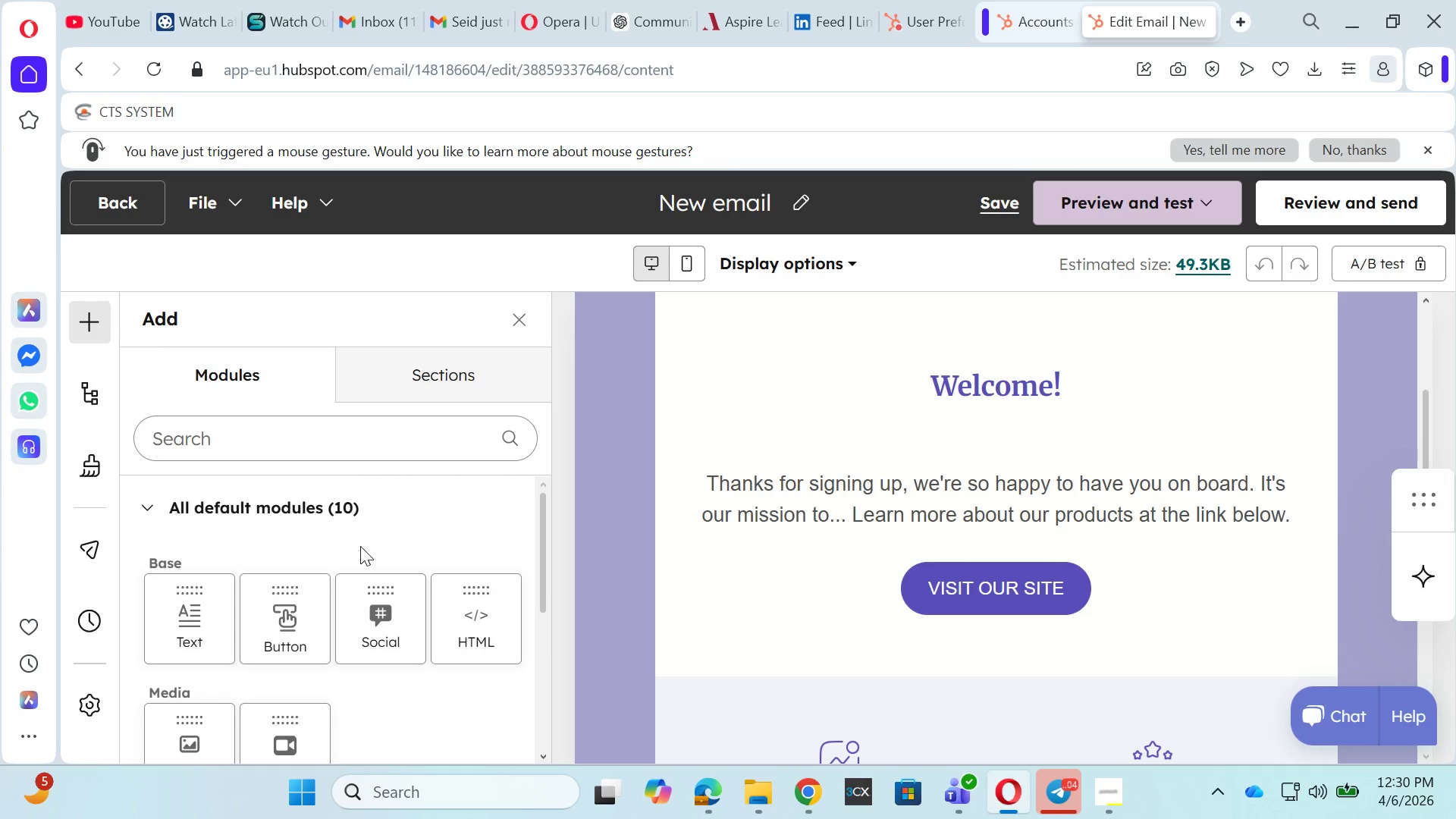 
scroll: coordinate [991, 487], scroll_direction: up, amount: 7.0
 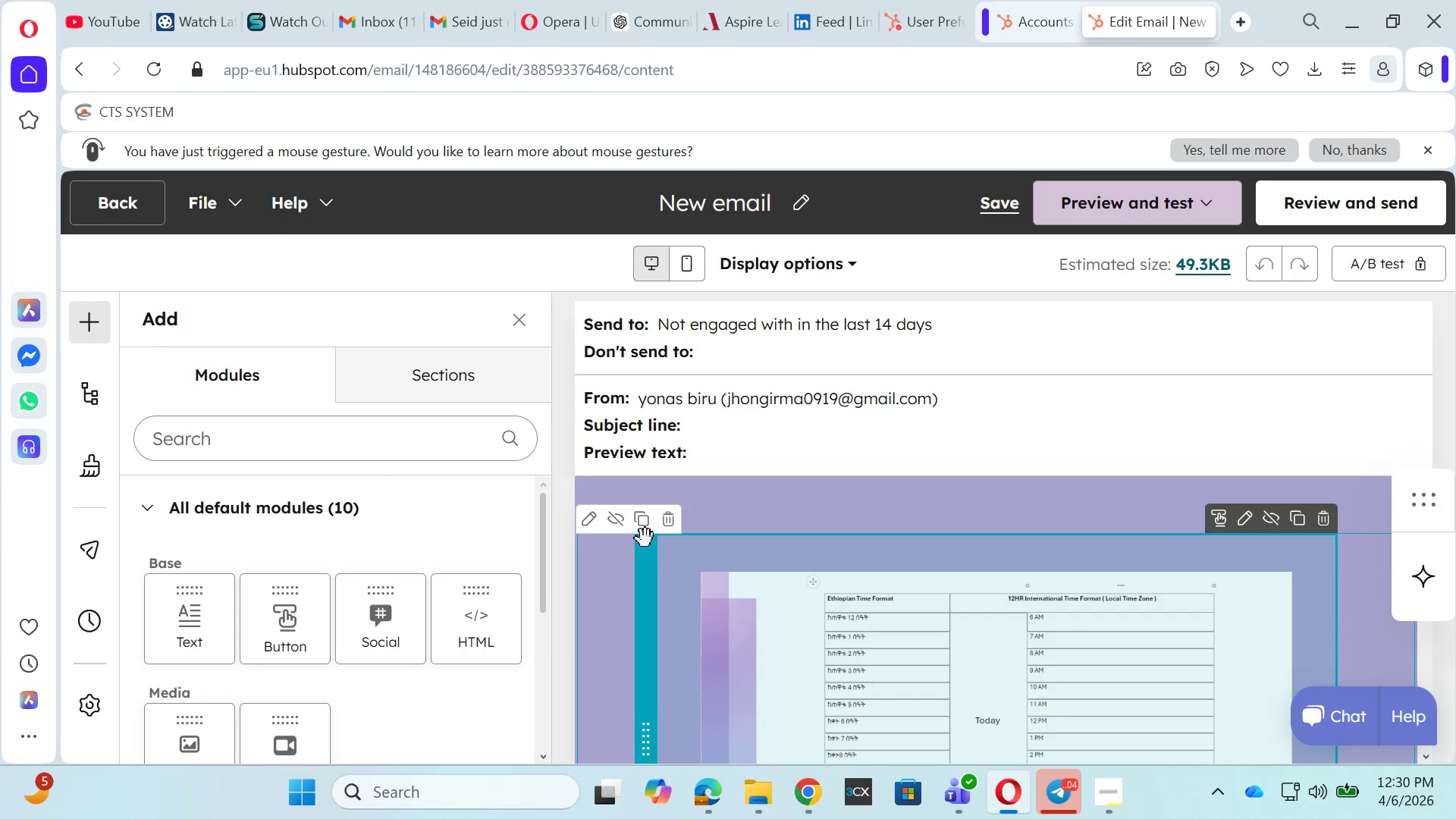 
mouse_move([612, 519])
 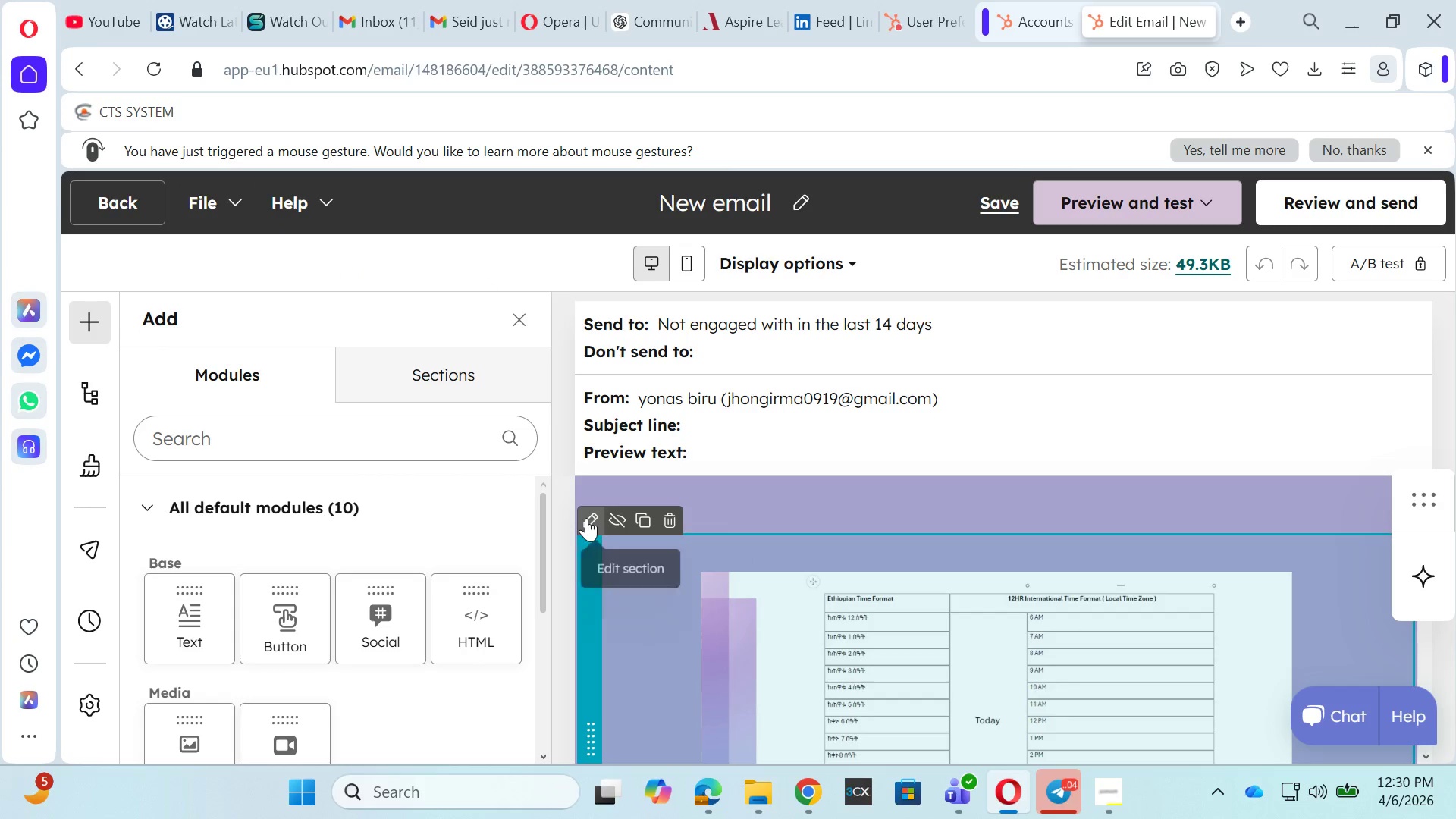 
left_click([586, 518])
 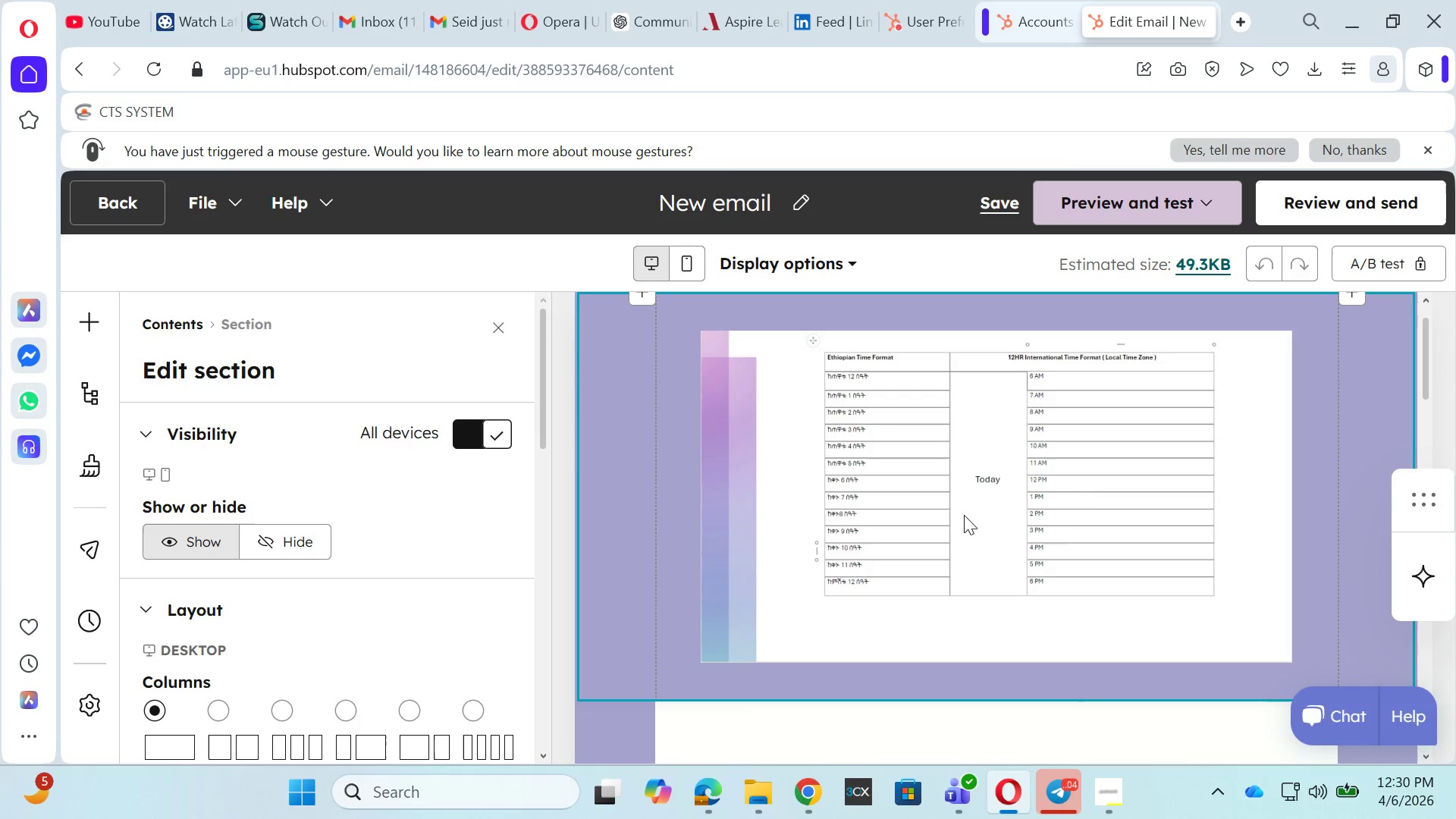 
left_click([945, 488])
 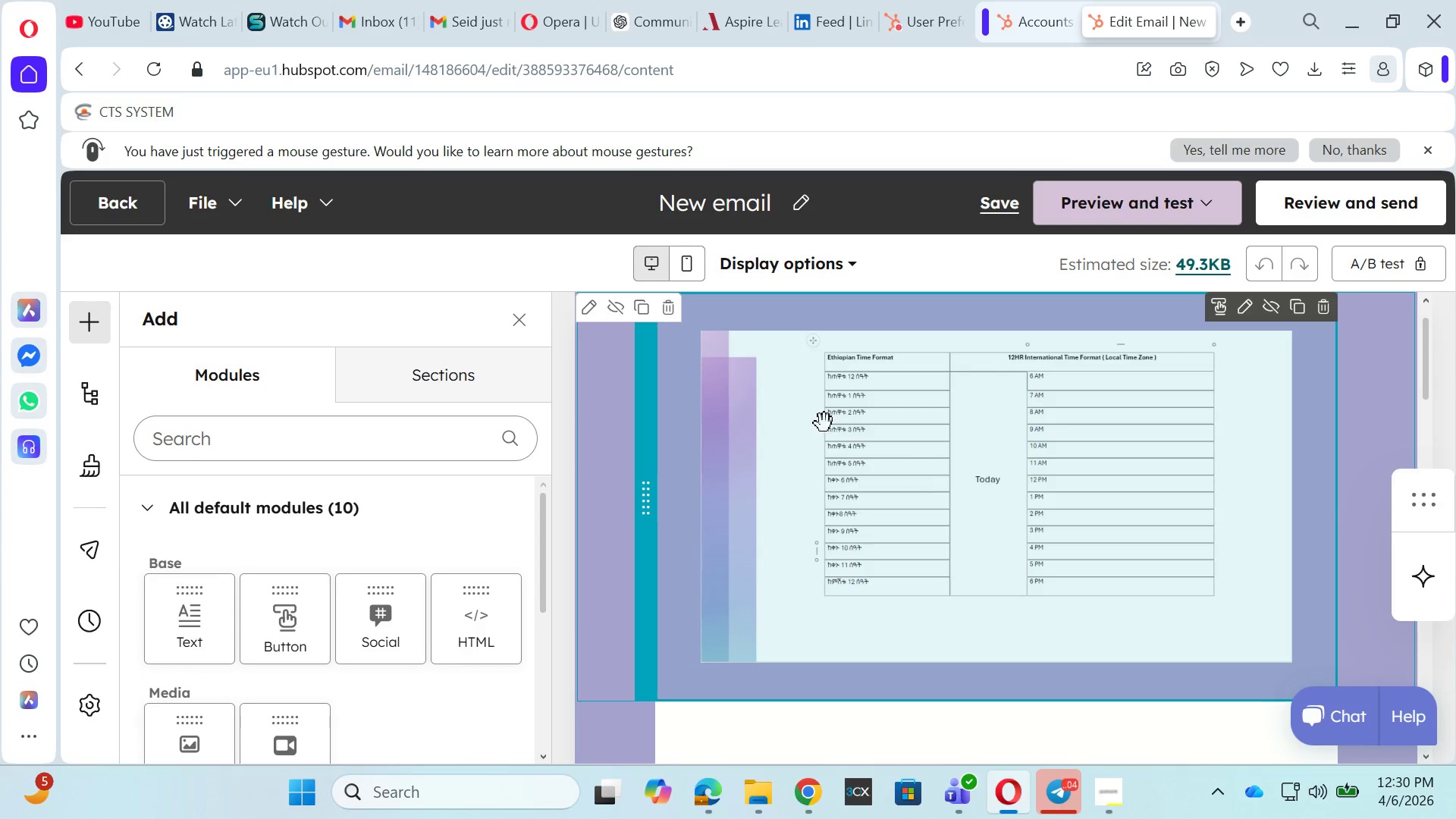 
scroll: coordinate [818, 435], scroll_direction: up, amount: 1.0
 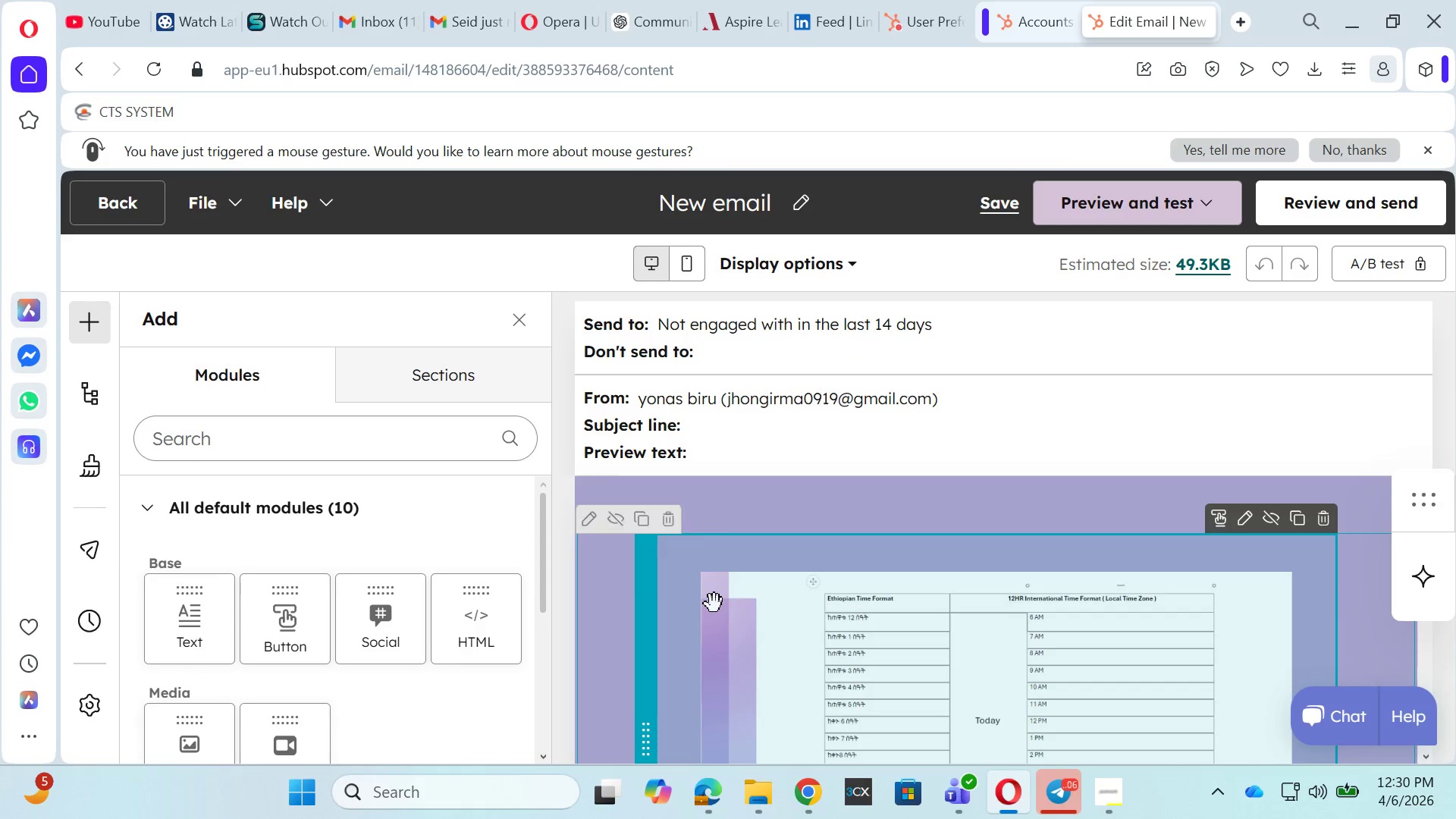 
left_click([586, 519])
 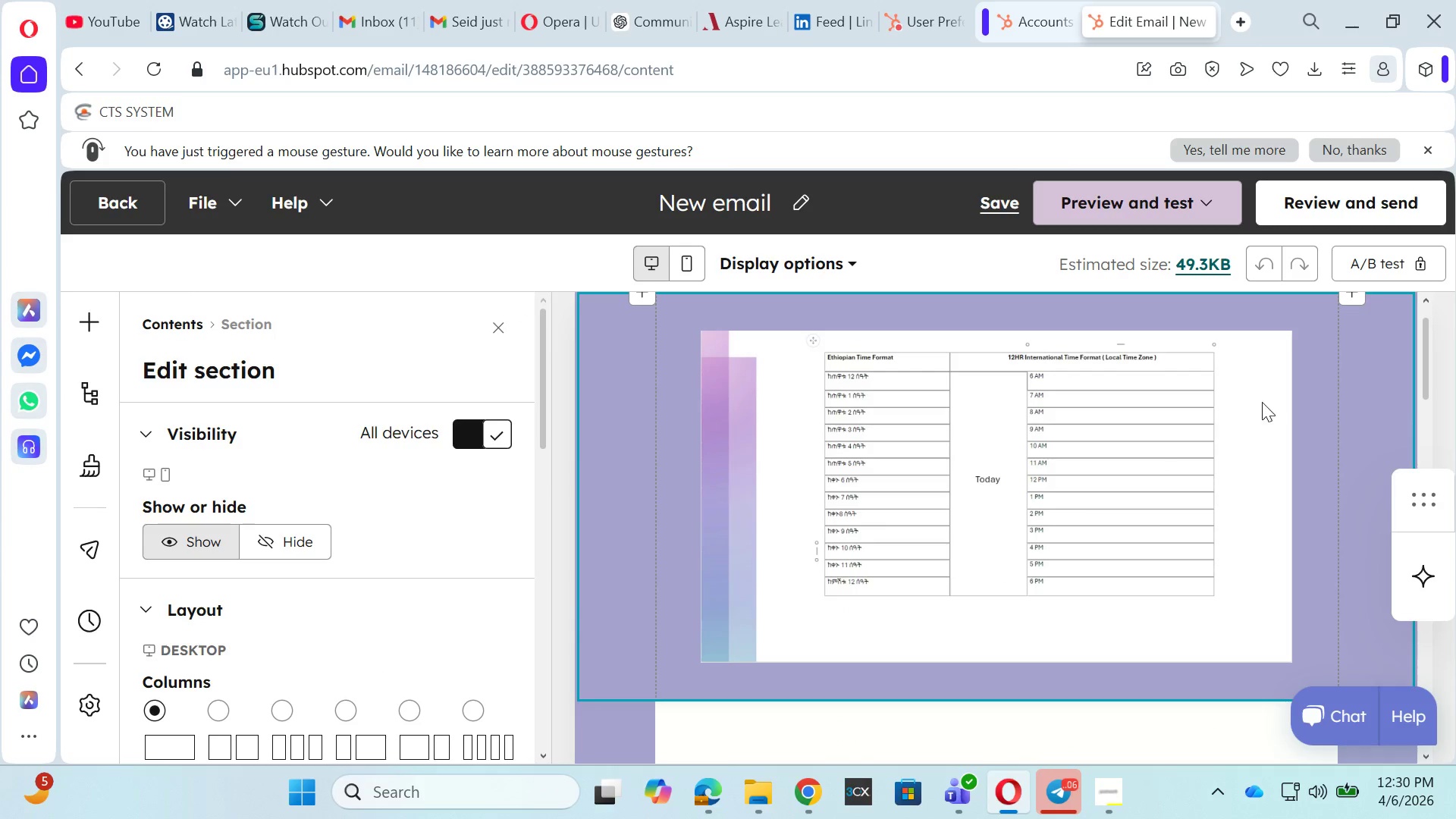 
scroll: coordinate [1267, 415], scroll_direction: up, amount: 1.0
 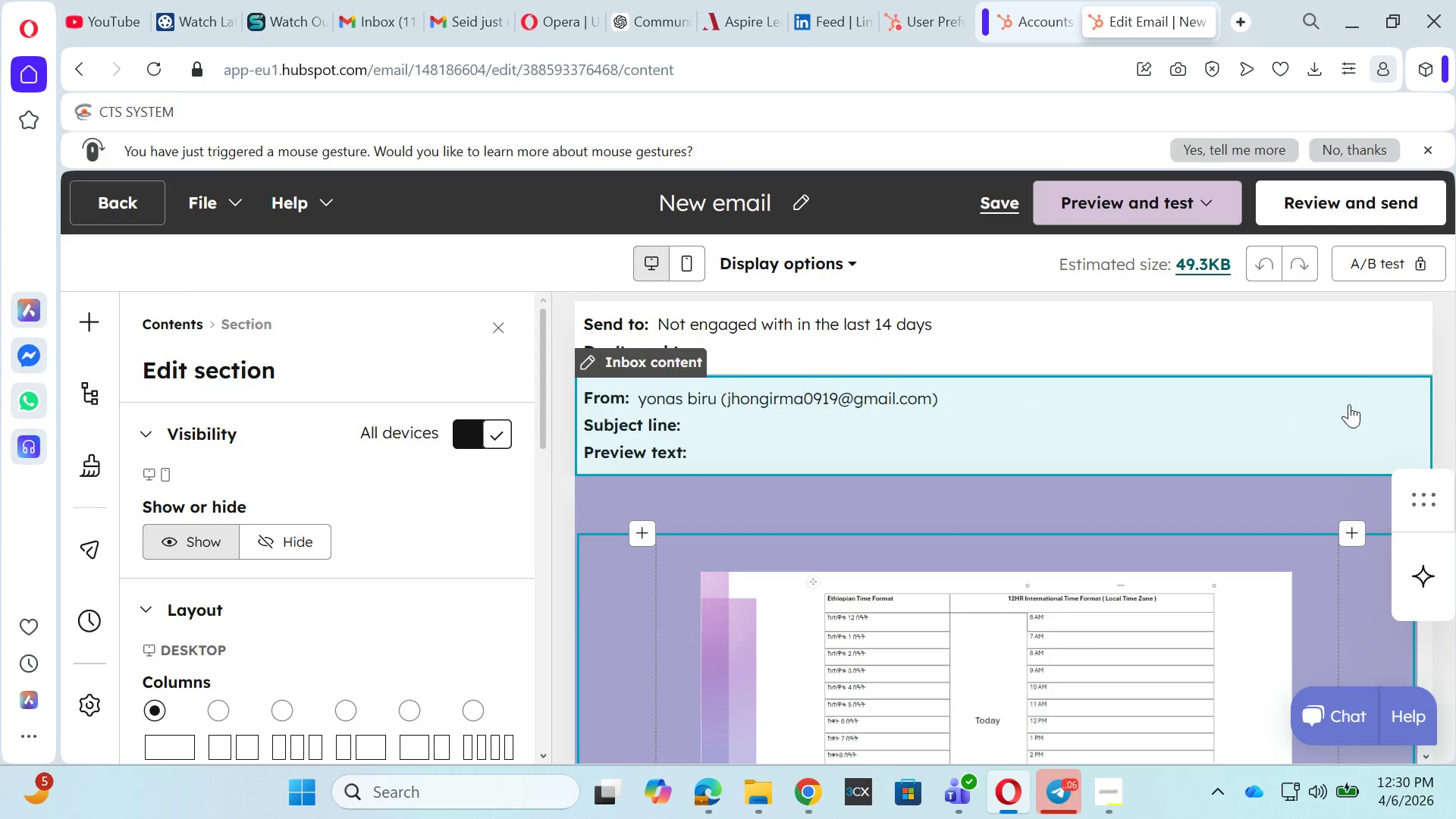 
mouse_move([1343, 523])
 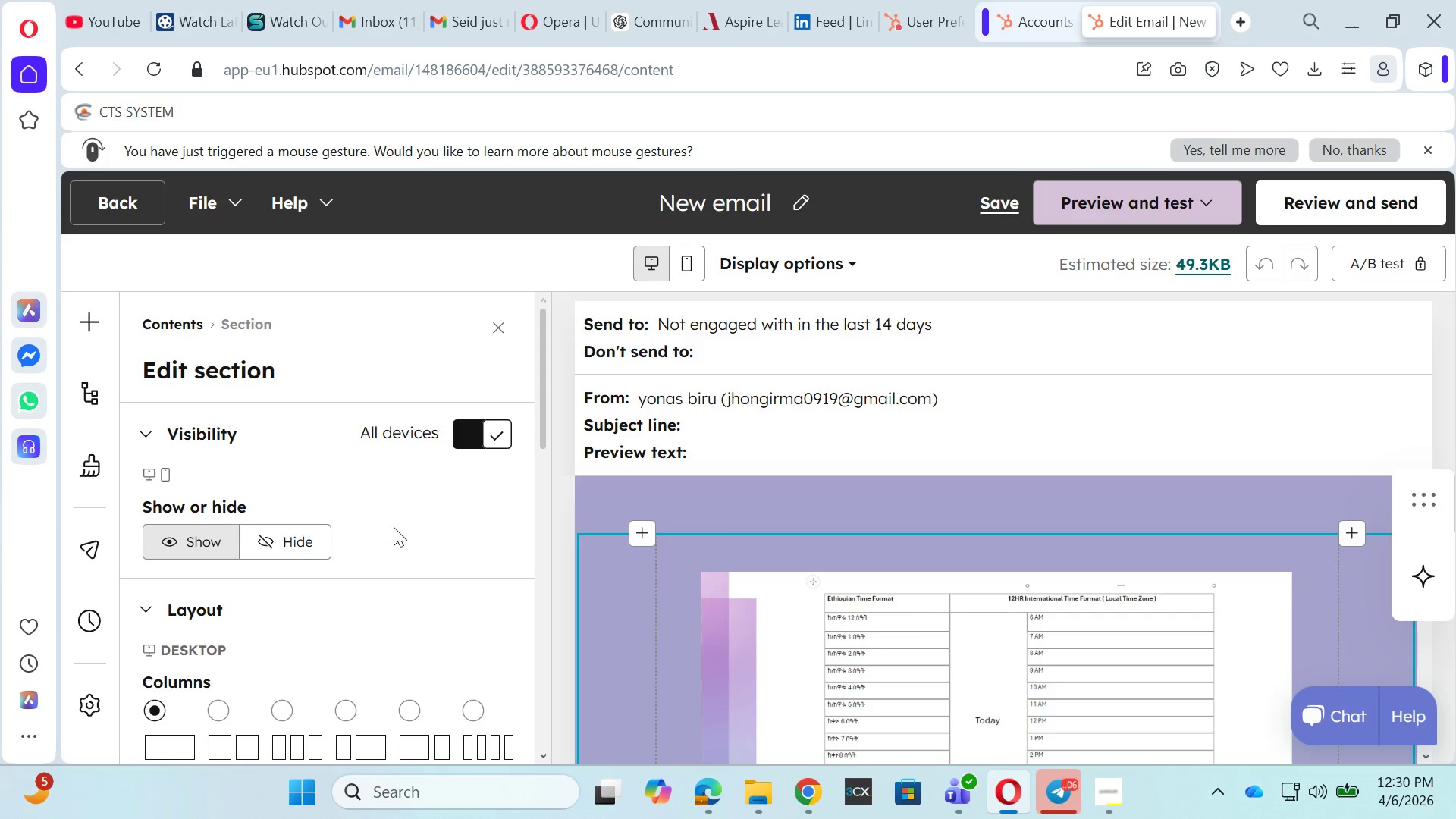 
scroll: coordinate [383, 585], scroll_direction: down, amount: 3.0
 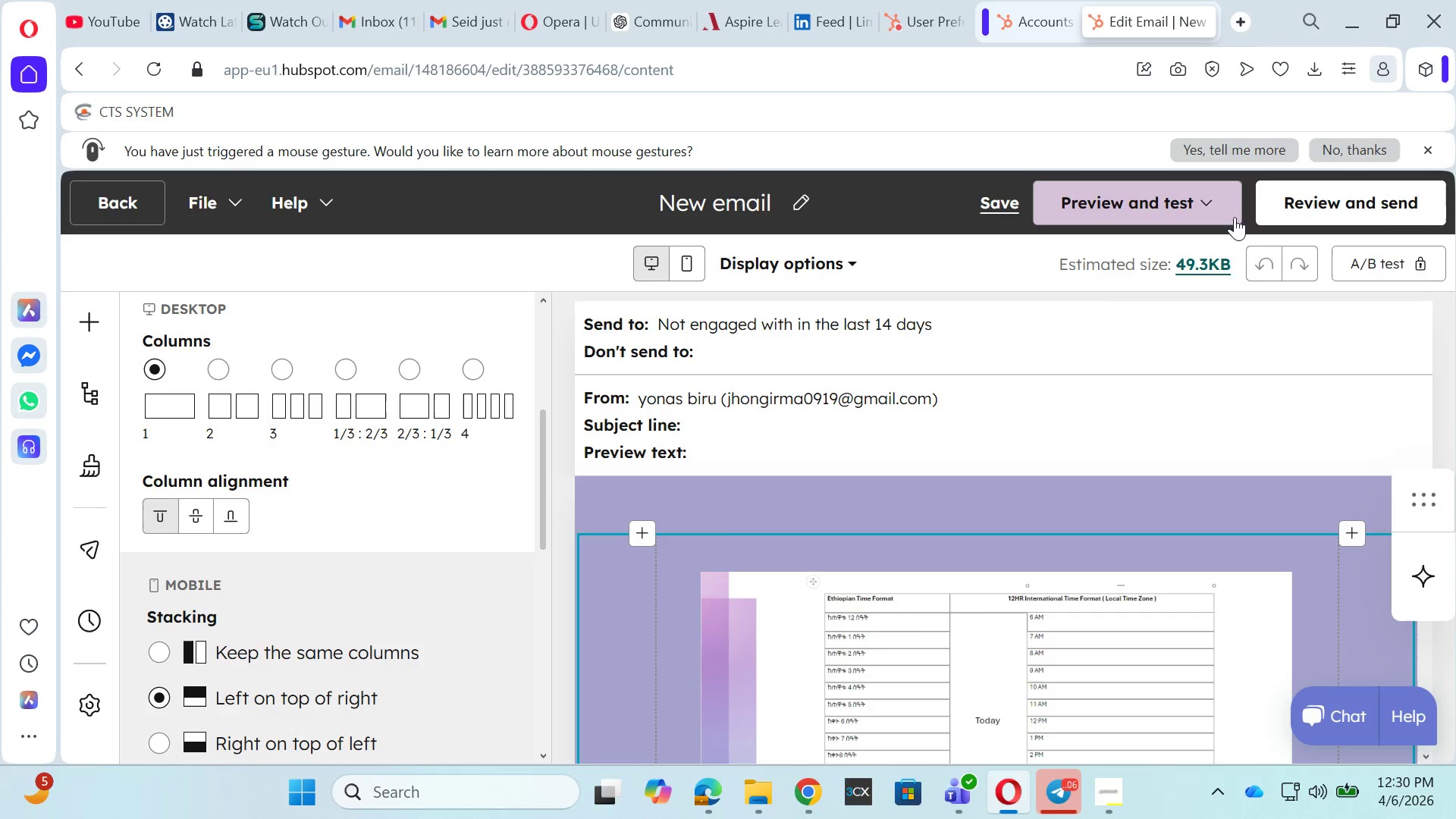 
left_click([997, 196])
 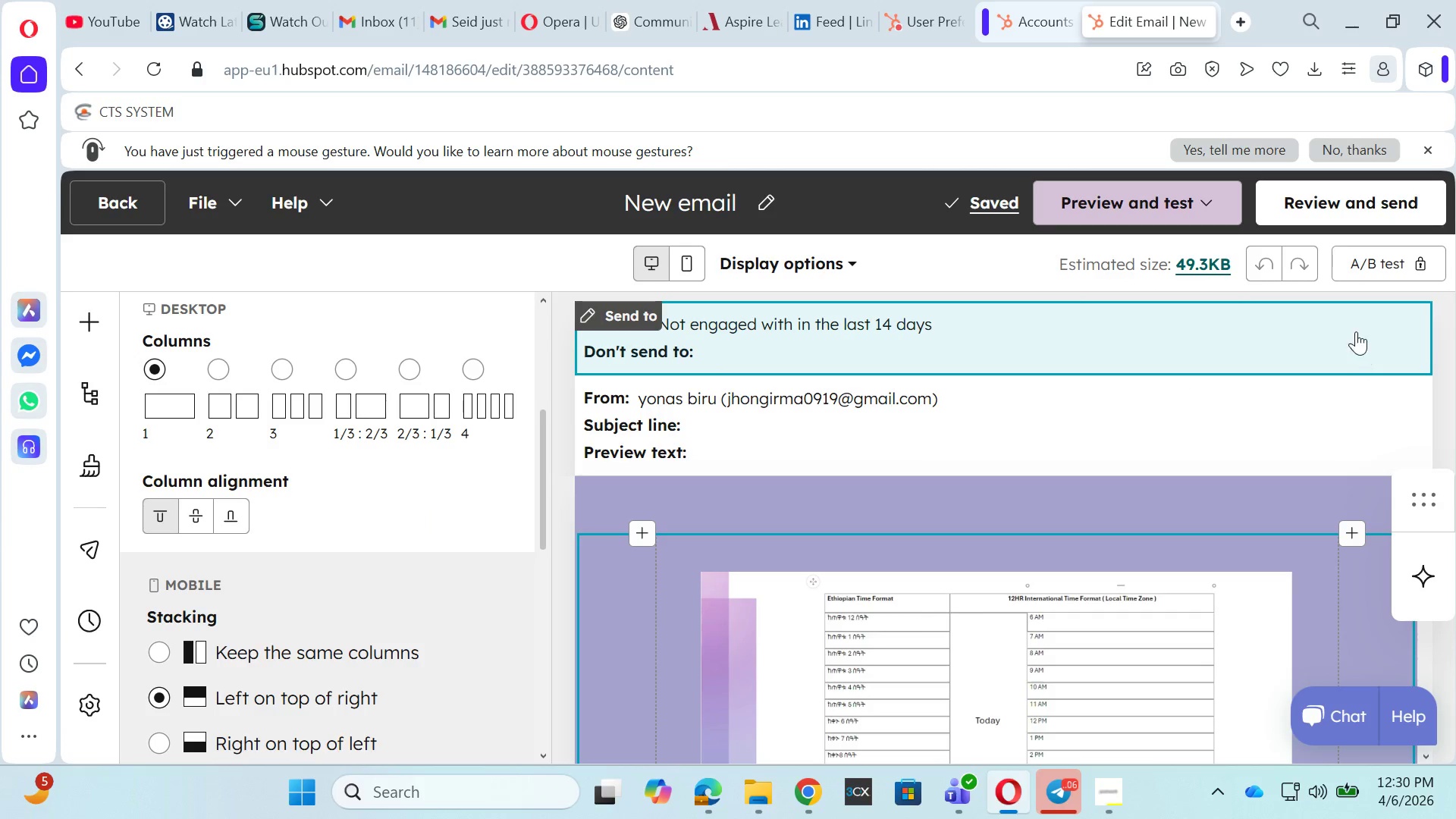 
scroll: coordinate [1197, 388], scroll_direction: up, amount: 1.0
 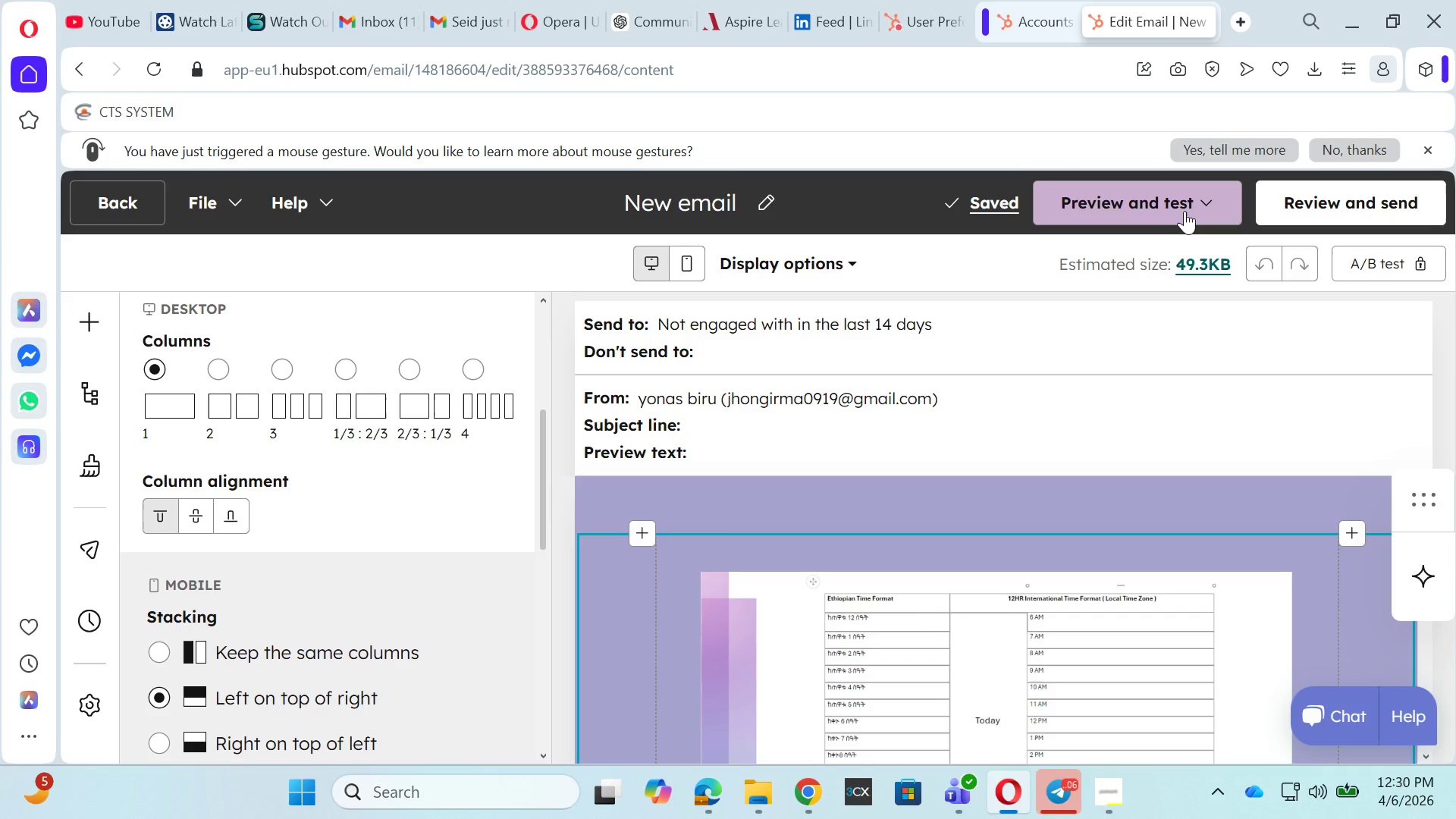 
left_click([1186, 210])
 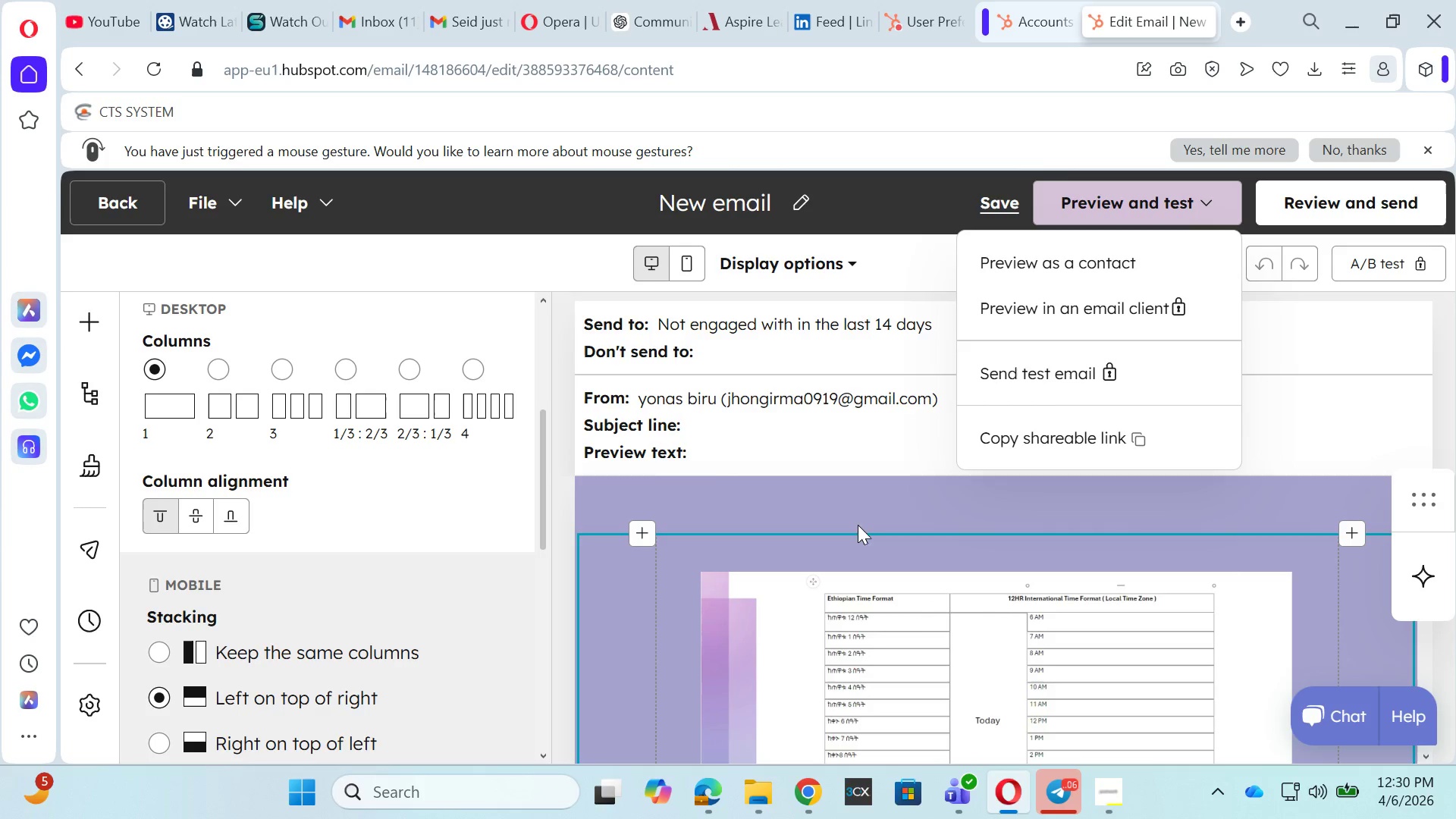 
scroll: coordinate [350, 510], scroll_direction: up, amount: 6.0
 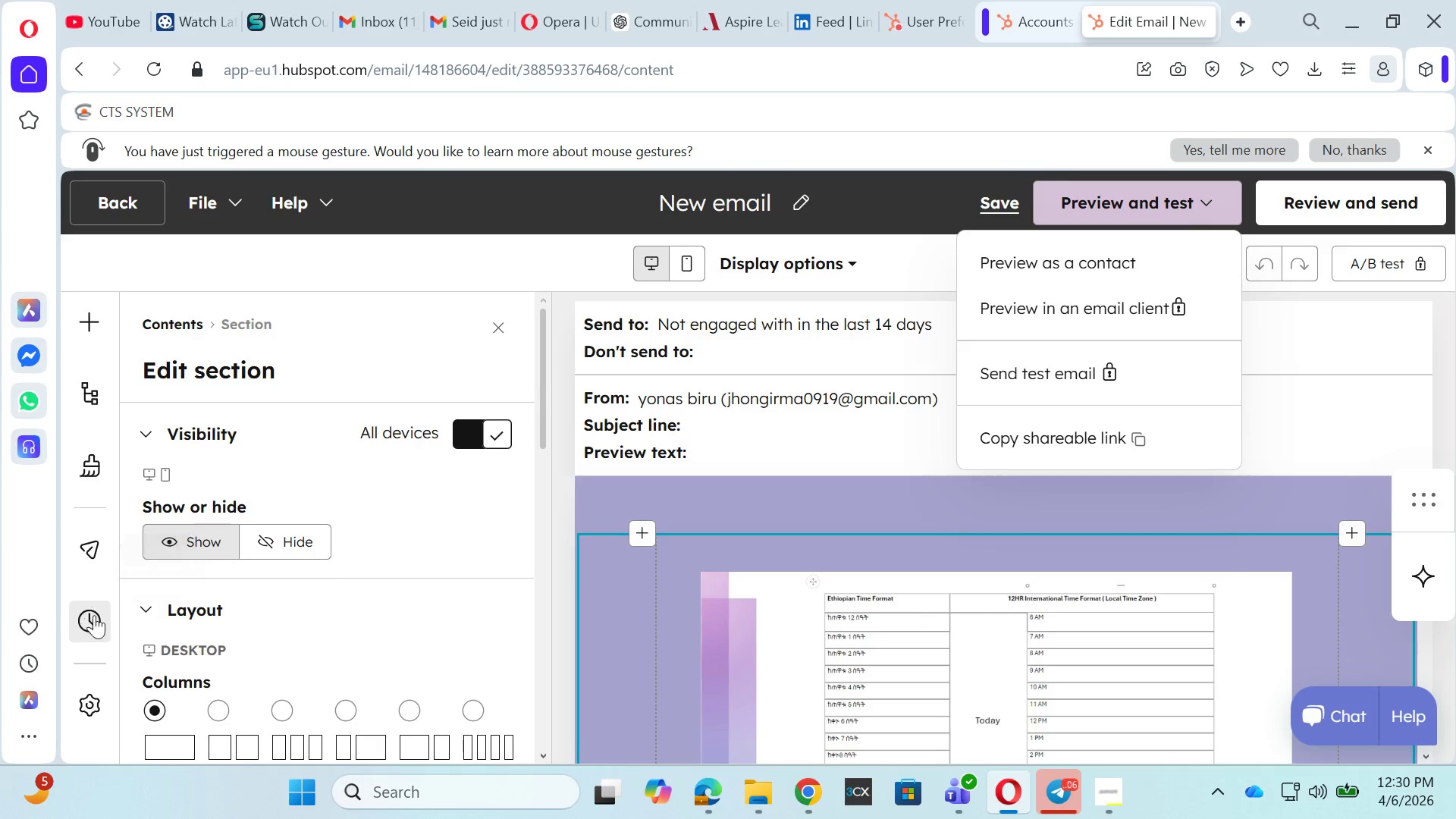 
mouse_move([107, 708])
 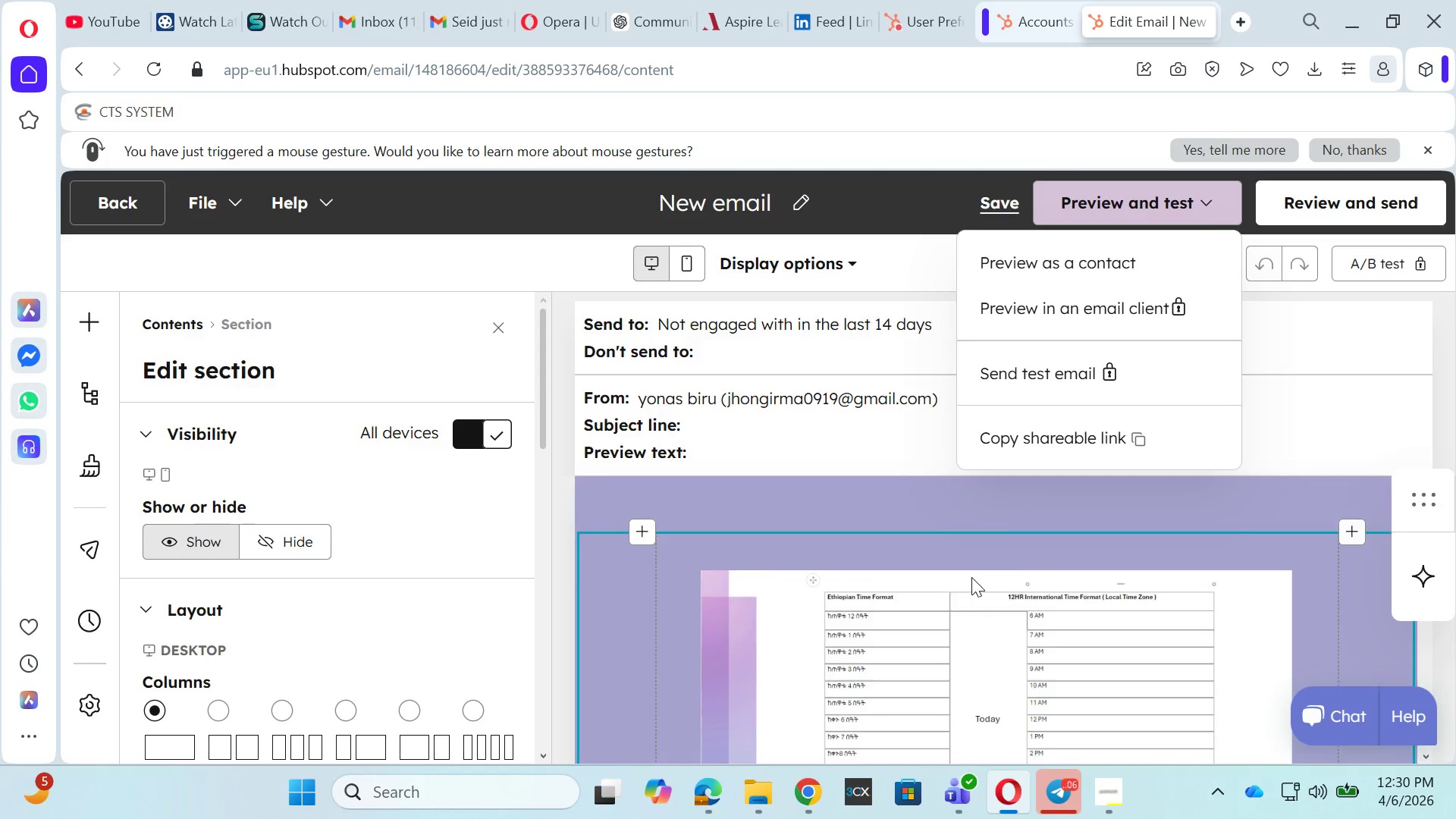 
scroll: coordinate [976, 596], scroll_direction: down, amount: 12.0
 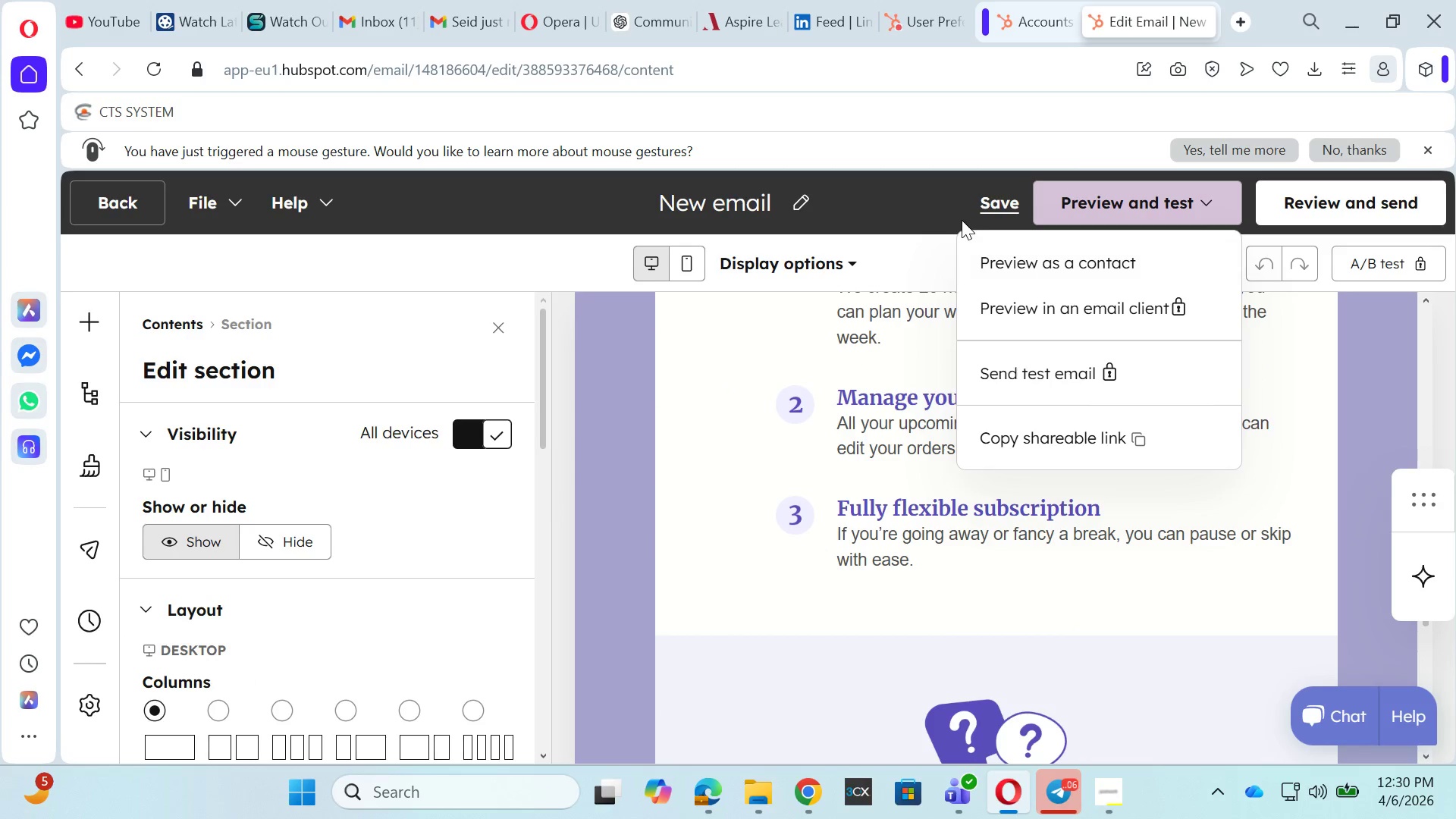 
left_click([921, 193])
 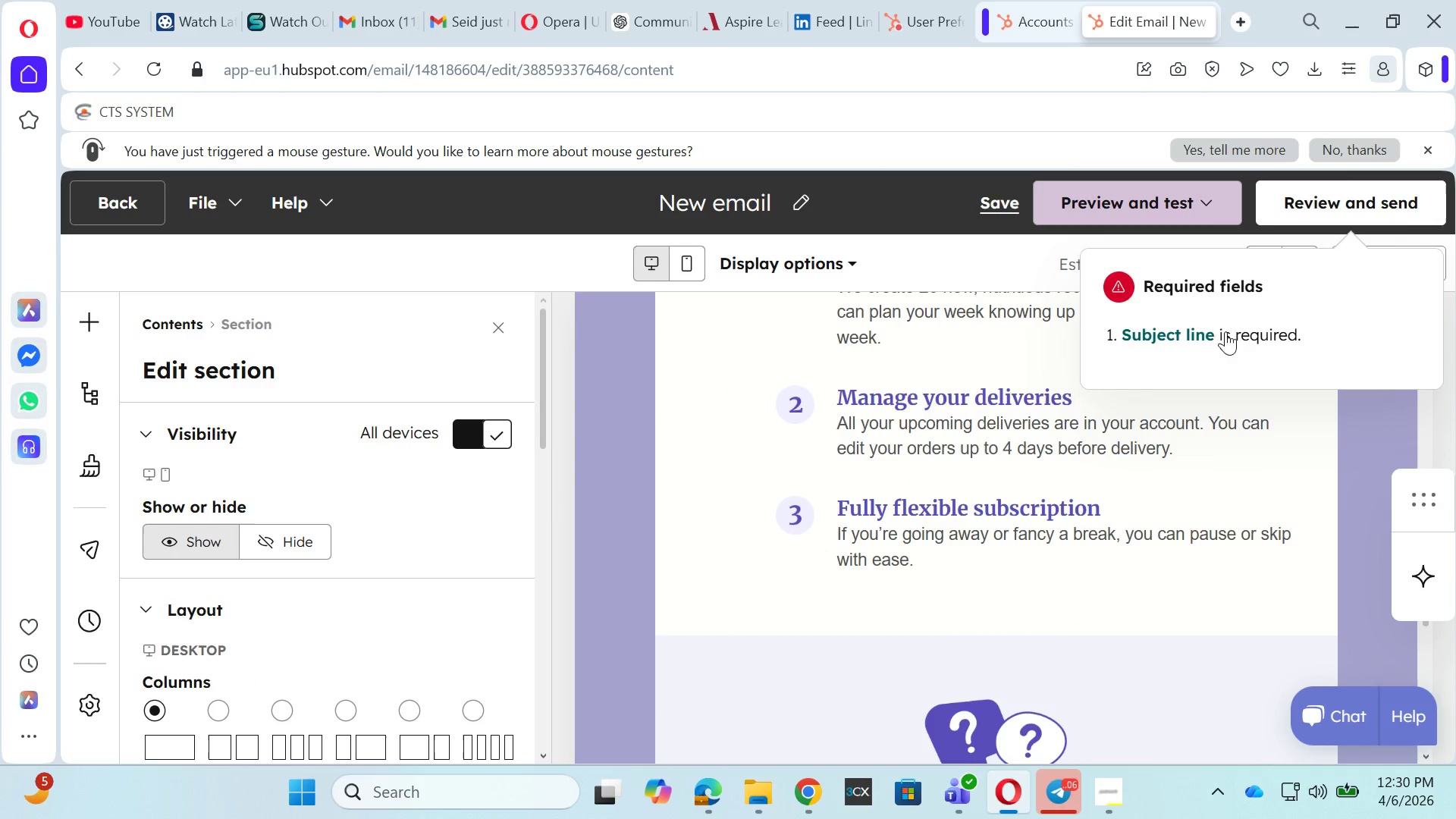 
left_click([1197, 330])
 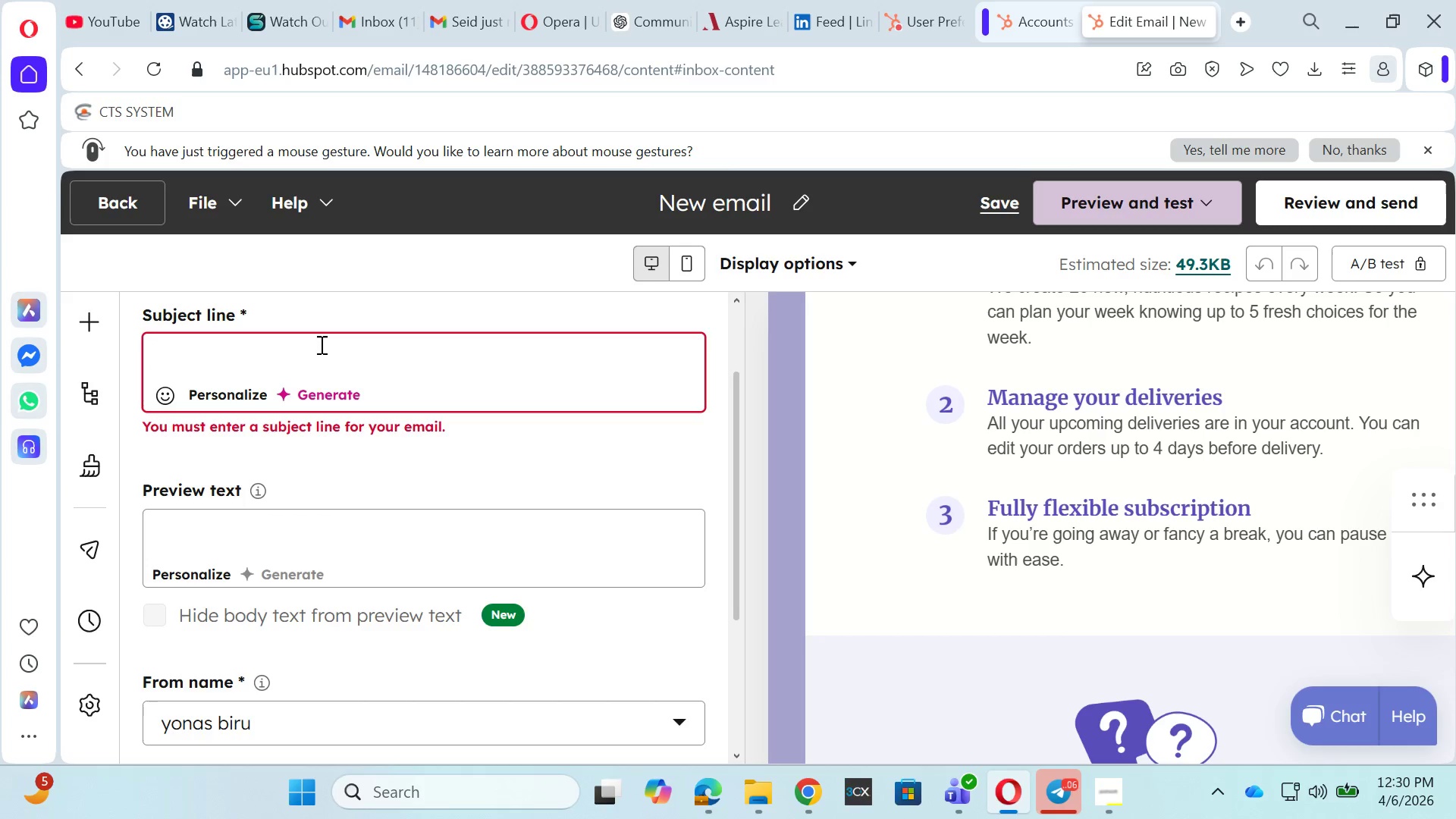 
scroll: coordinate [306, 582], scroll_direction: down, amount: 4.0
 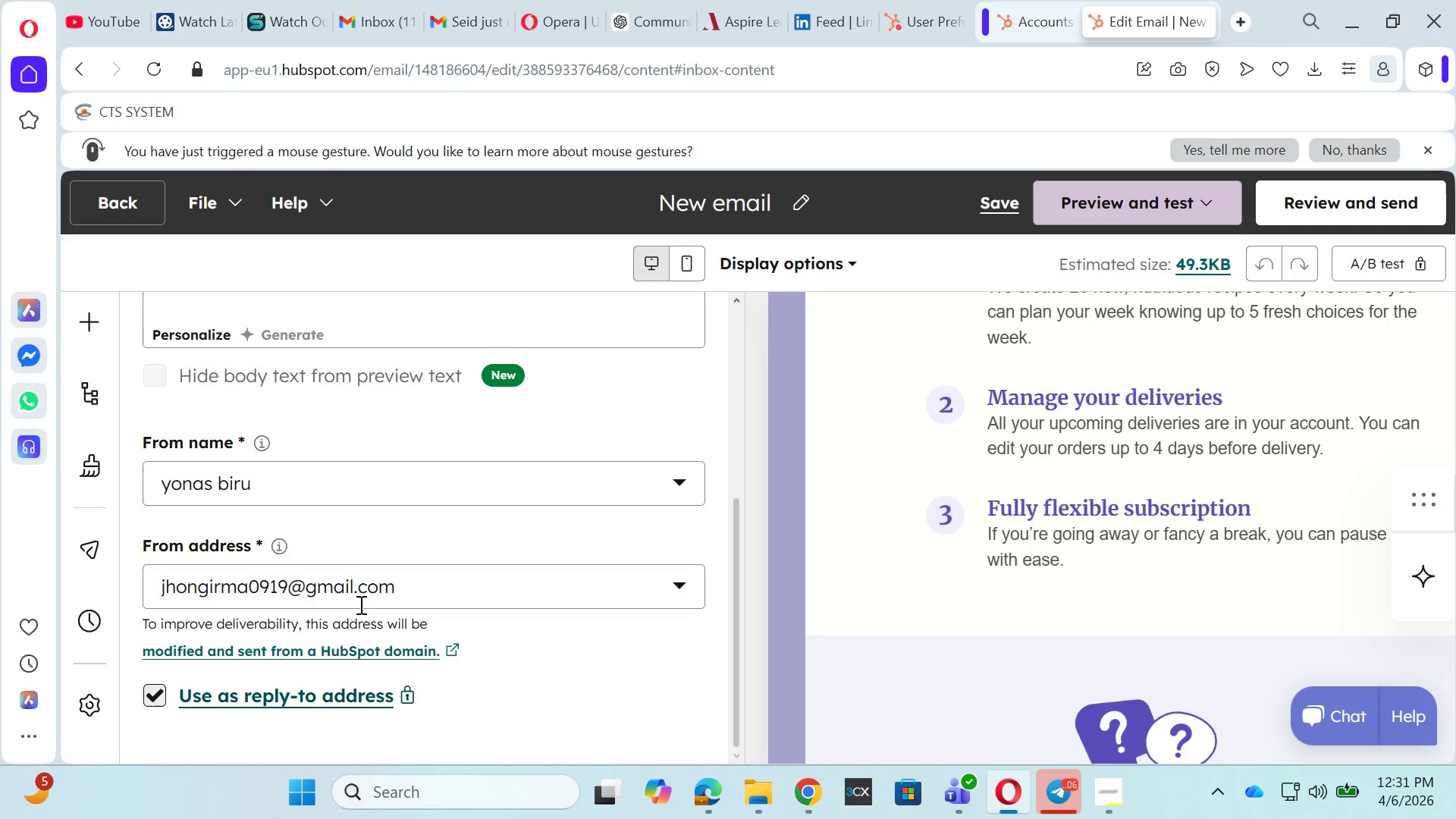 
scroll: coordinate [217, 475], scroll_direction: up, amount: 5.0
 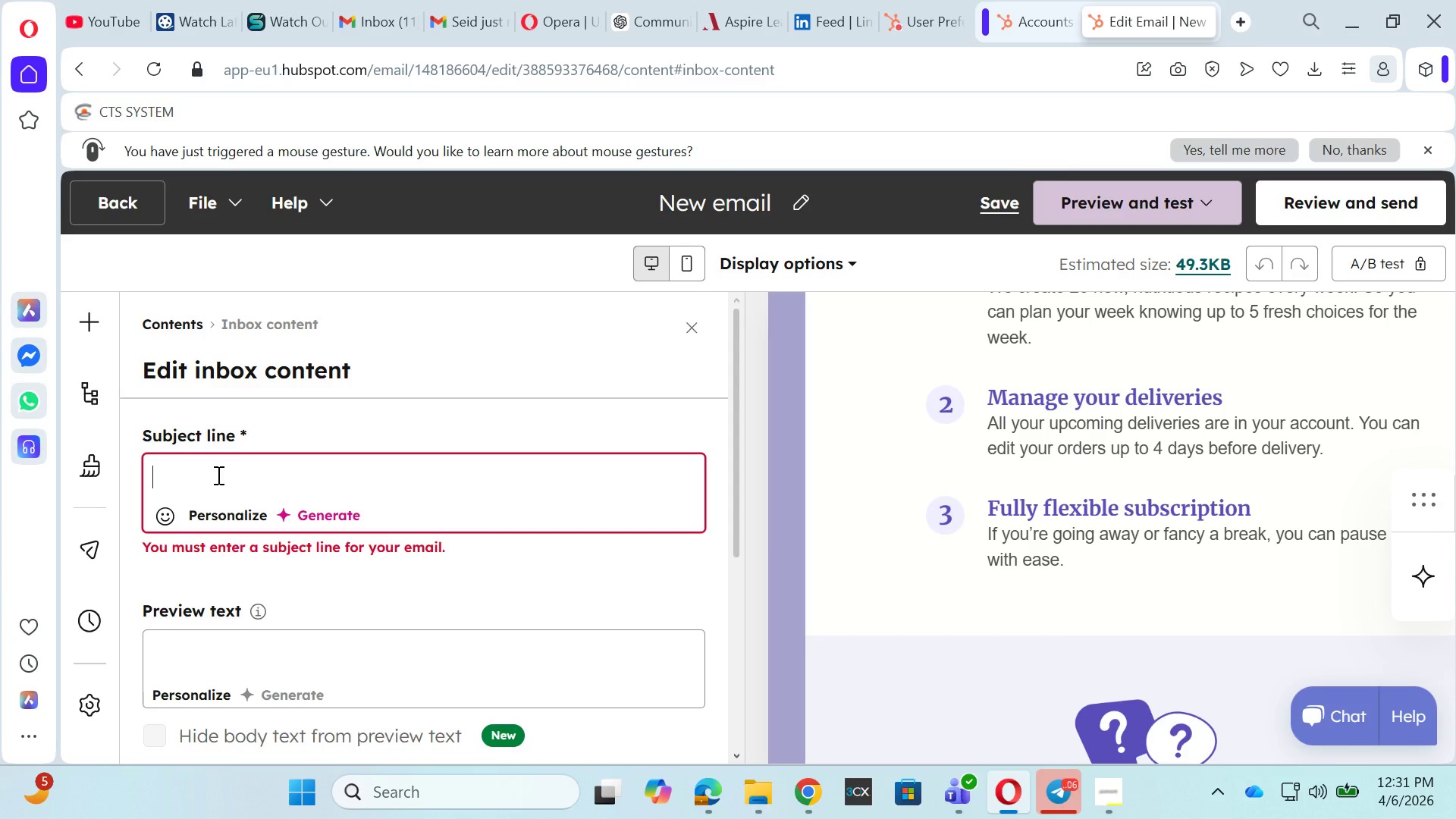 
type(marketing lead)
 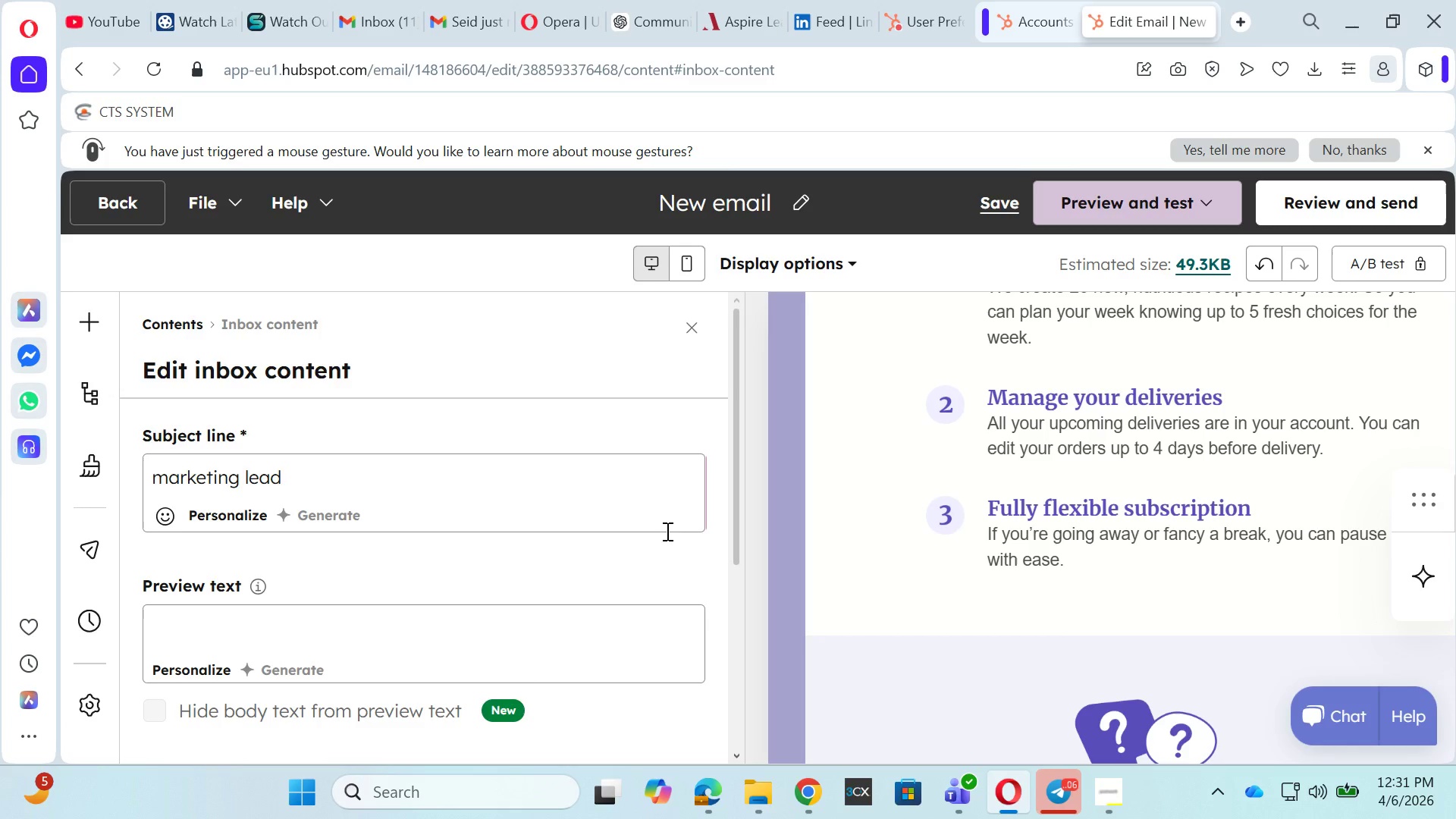 
scroll: coordinate [551, 554], scroll_direction: down, amount: 6.0
 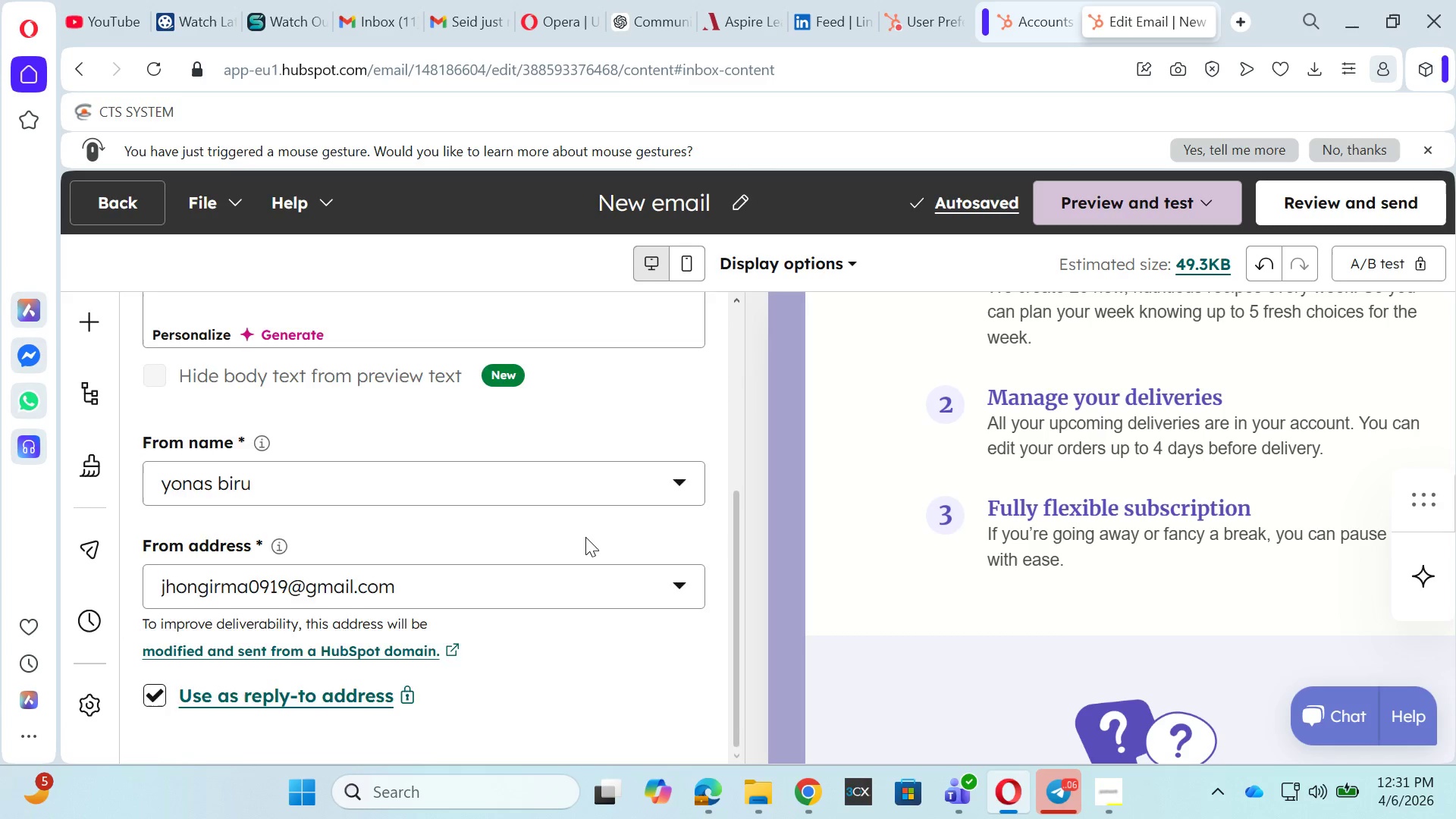 
scroll: coordinate [593, 533], scroll_direction: up, amount: 5.0
 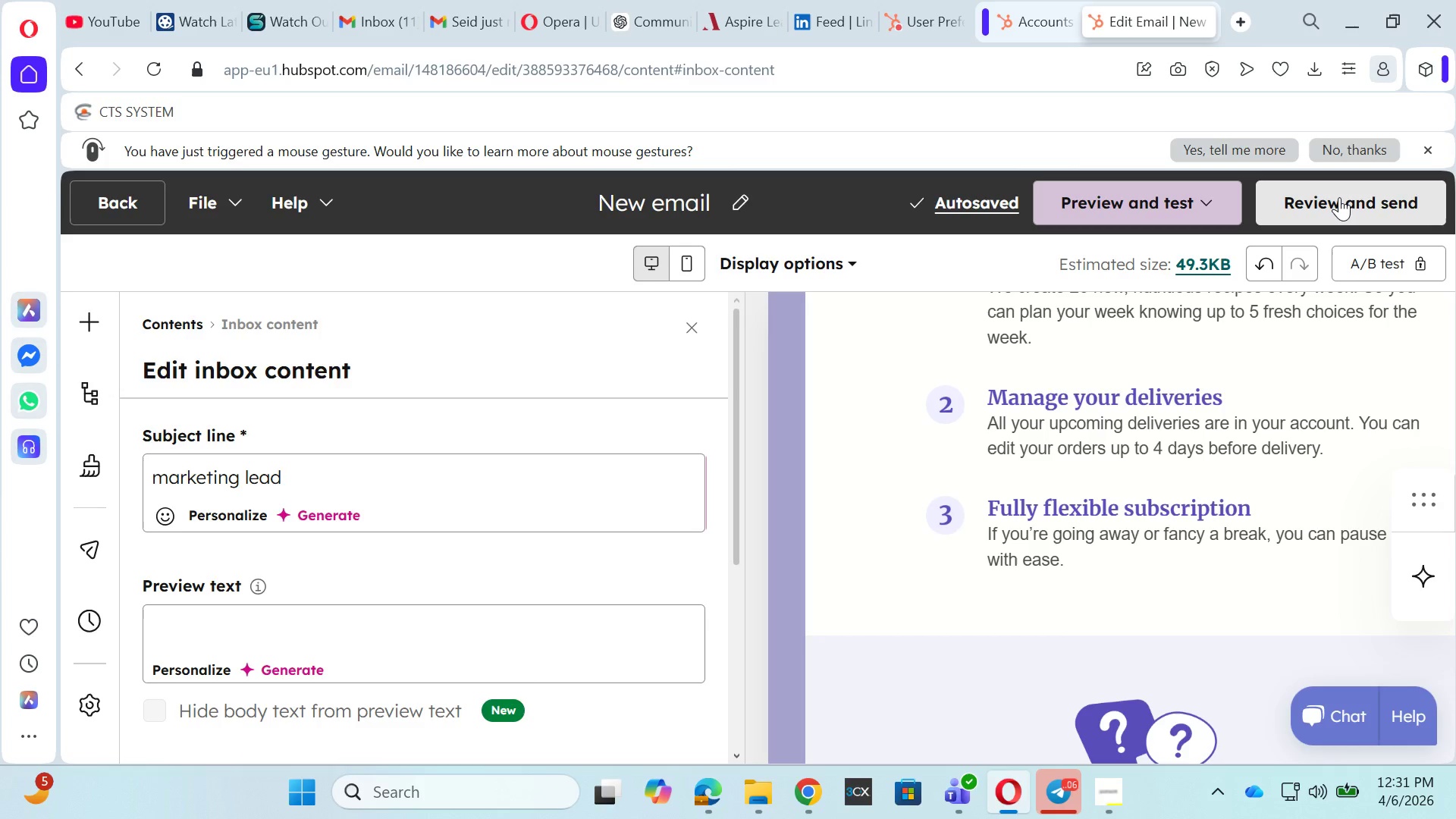 
left_click([1339, 197])
 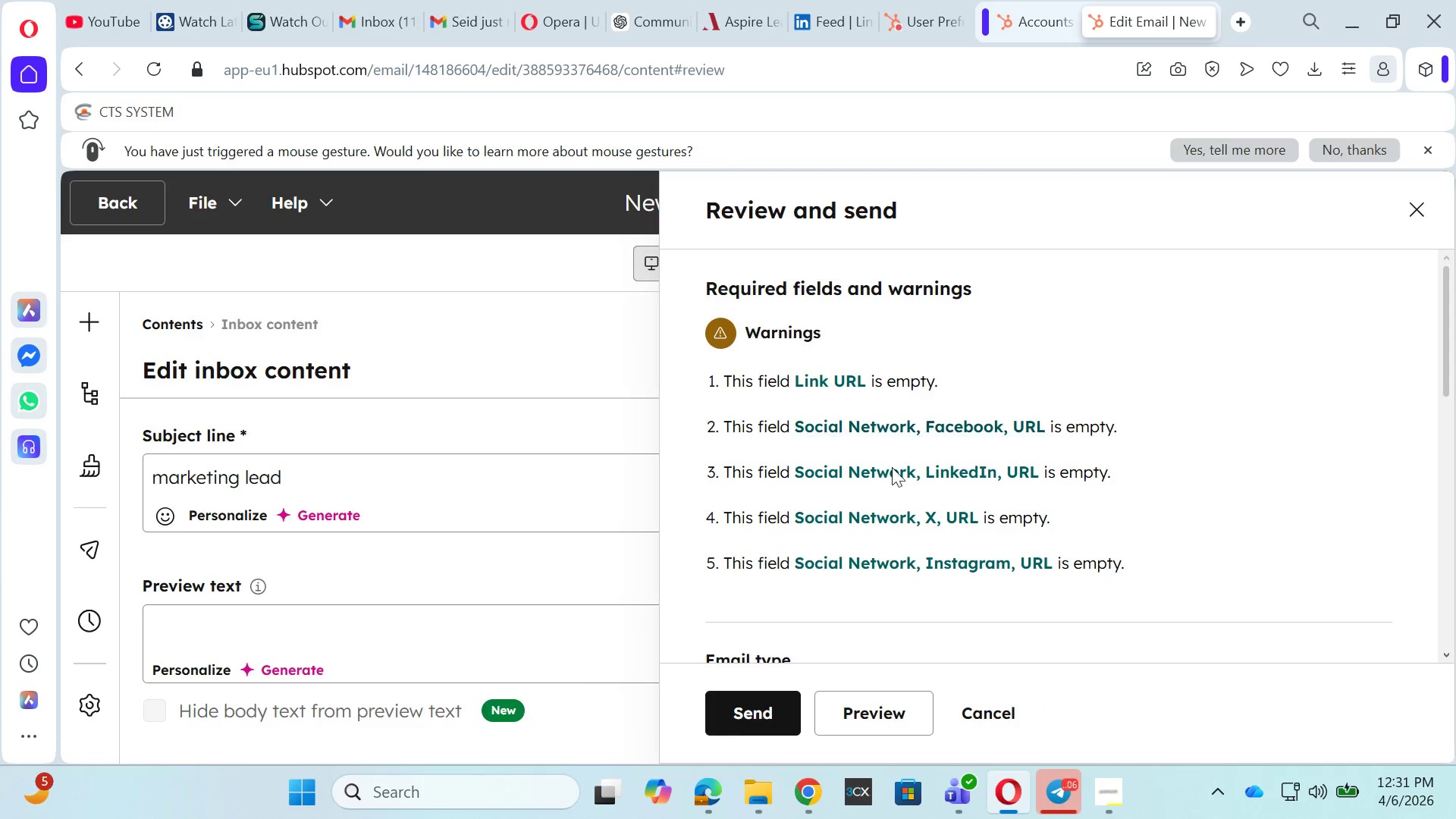 
scroll: coordinate [819, 522], scroll_direction: down, amount: 10.0
 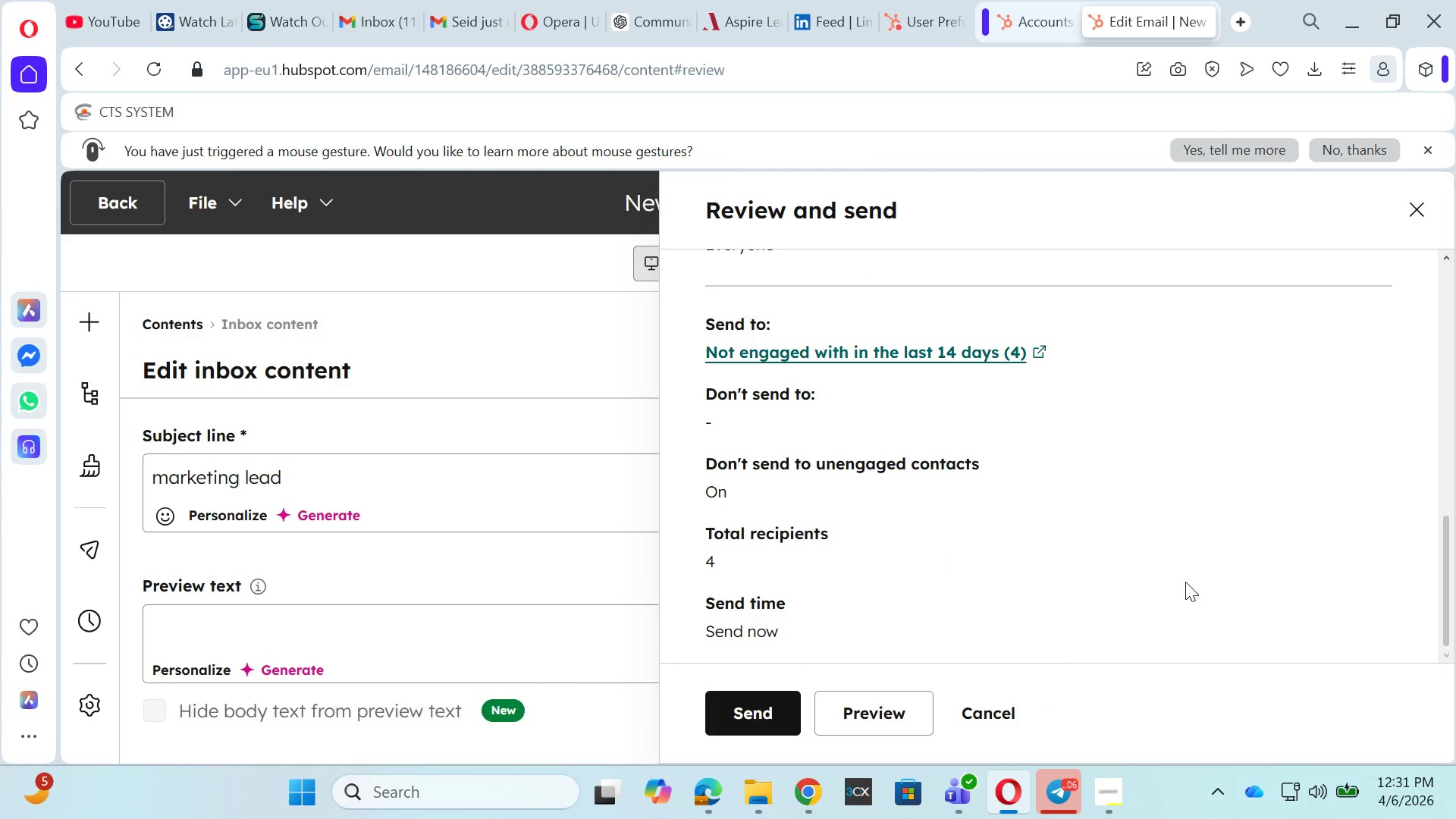 
scroll: coordinate [1051, 307], scroll_direction: up, amount: 8.0
 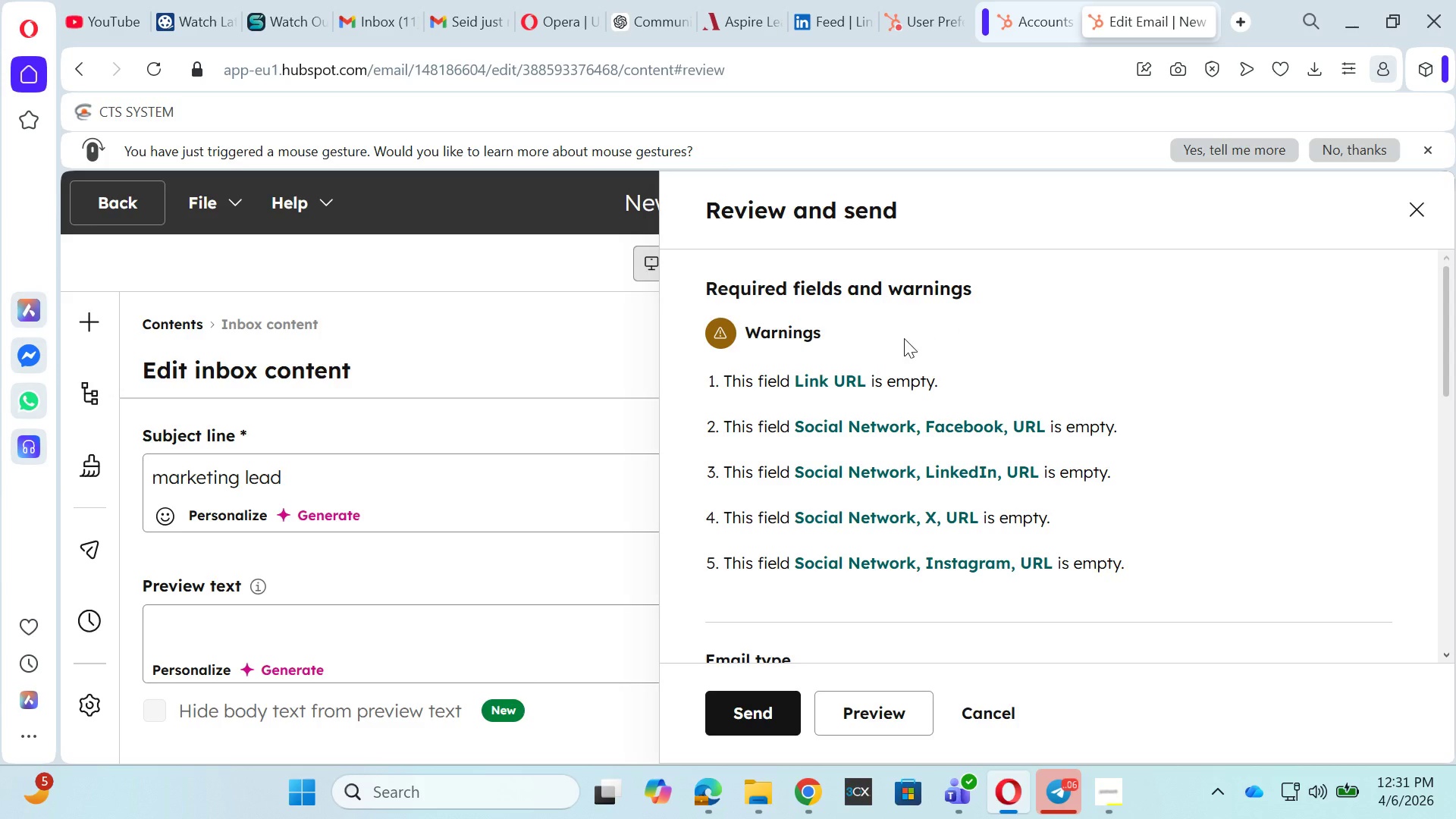 
scroll: coordinate [869, 431], scroll_direction: down, amount: 6.0
 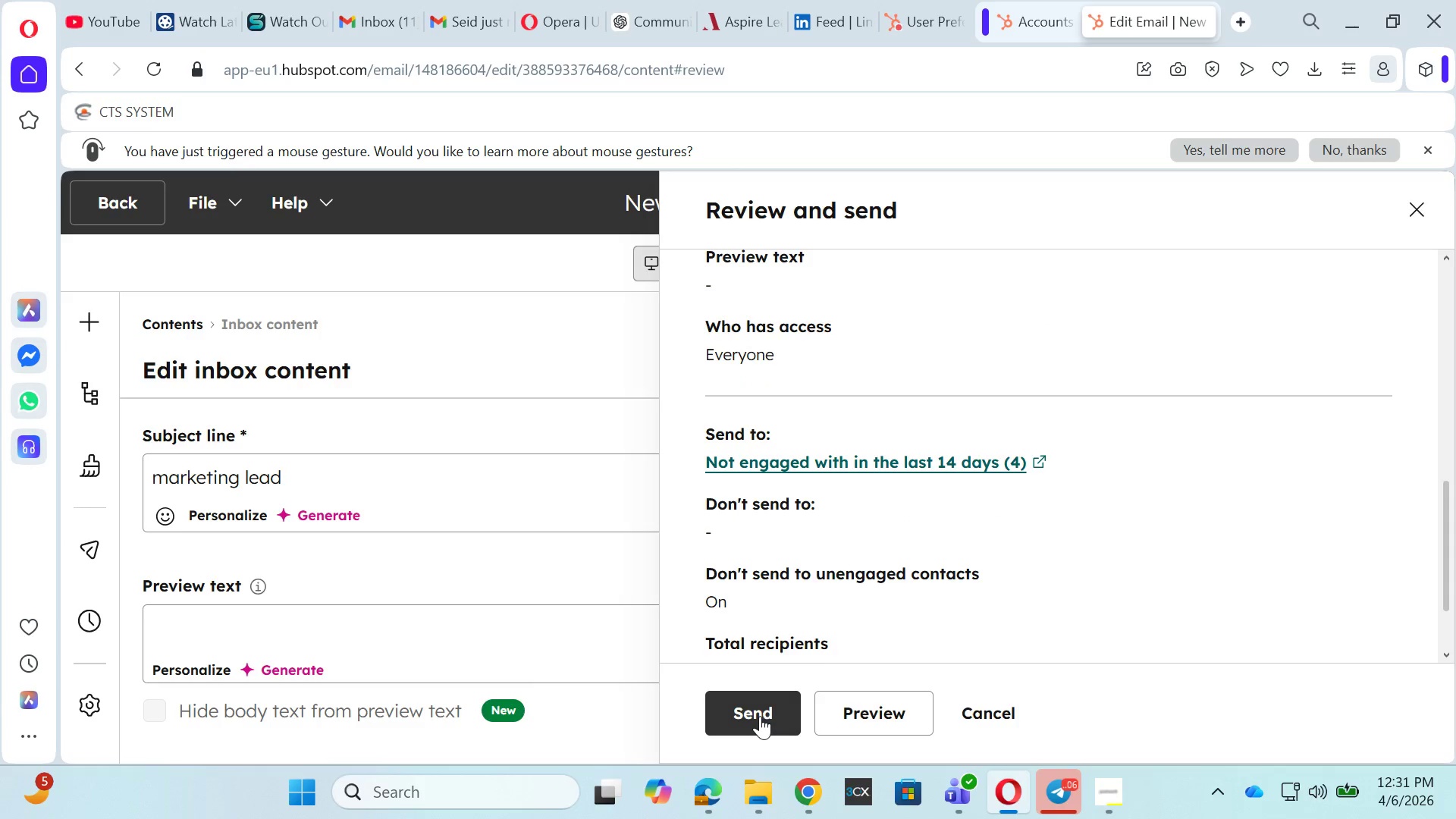 
left_click([760, 716])
 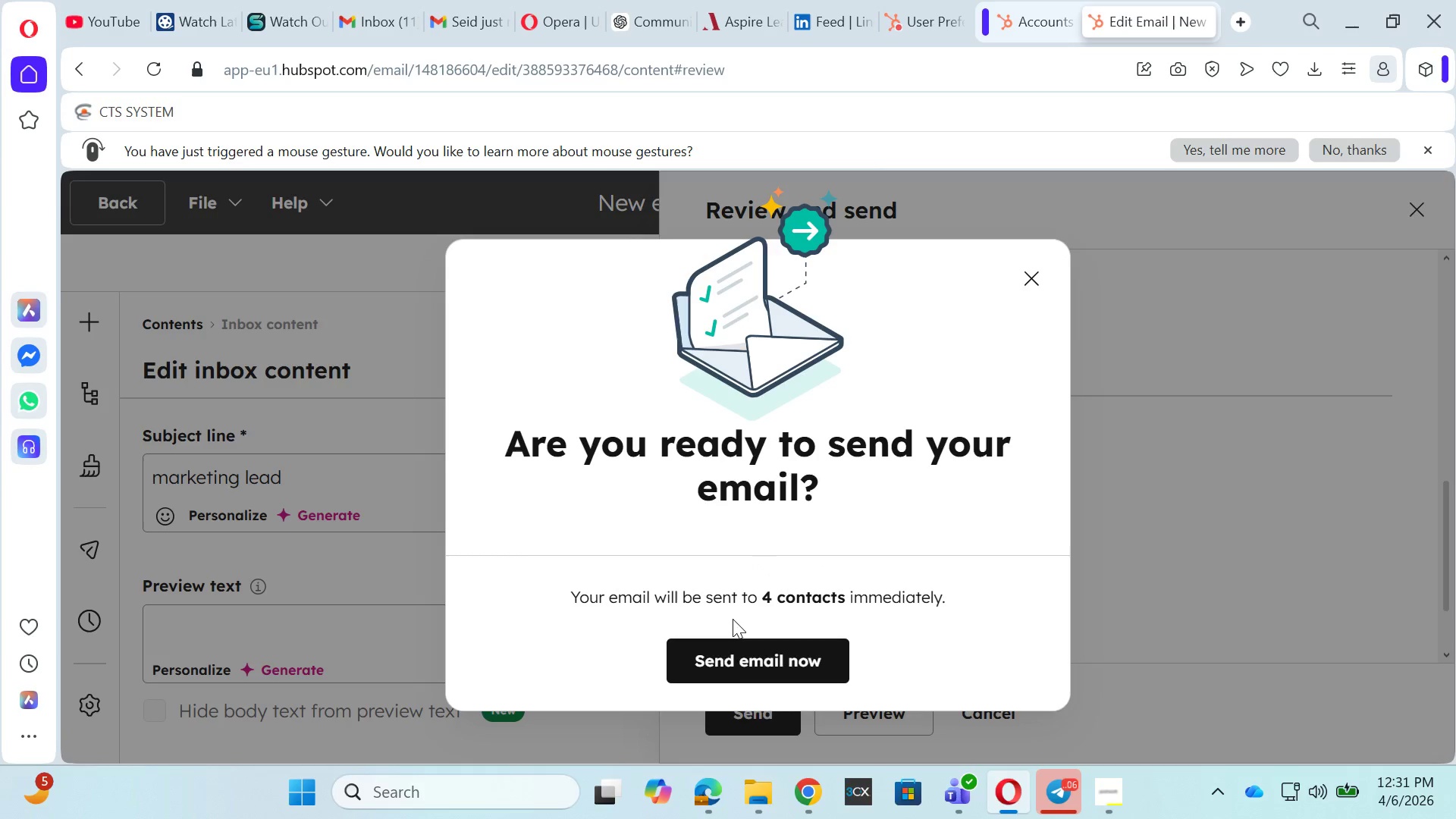 
left_click([753, 665])
 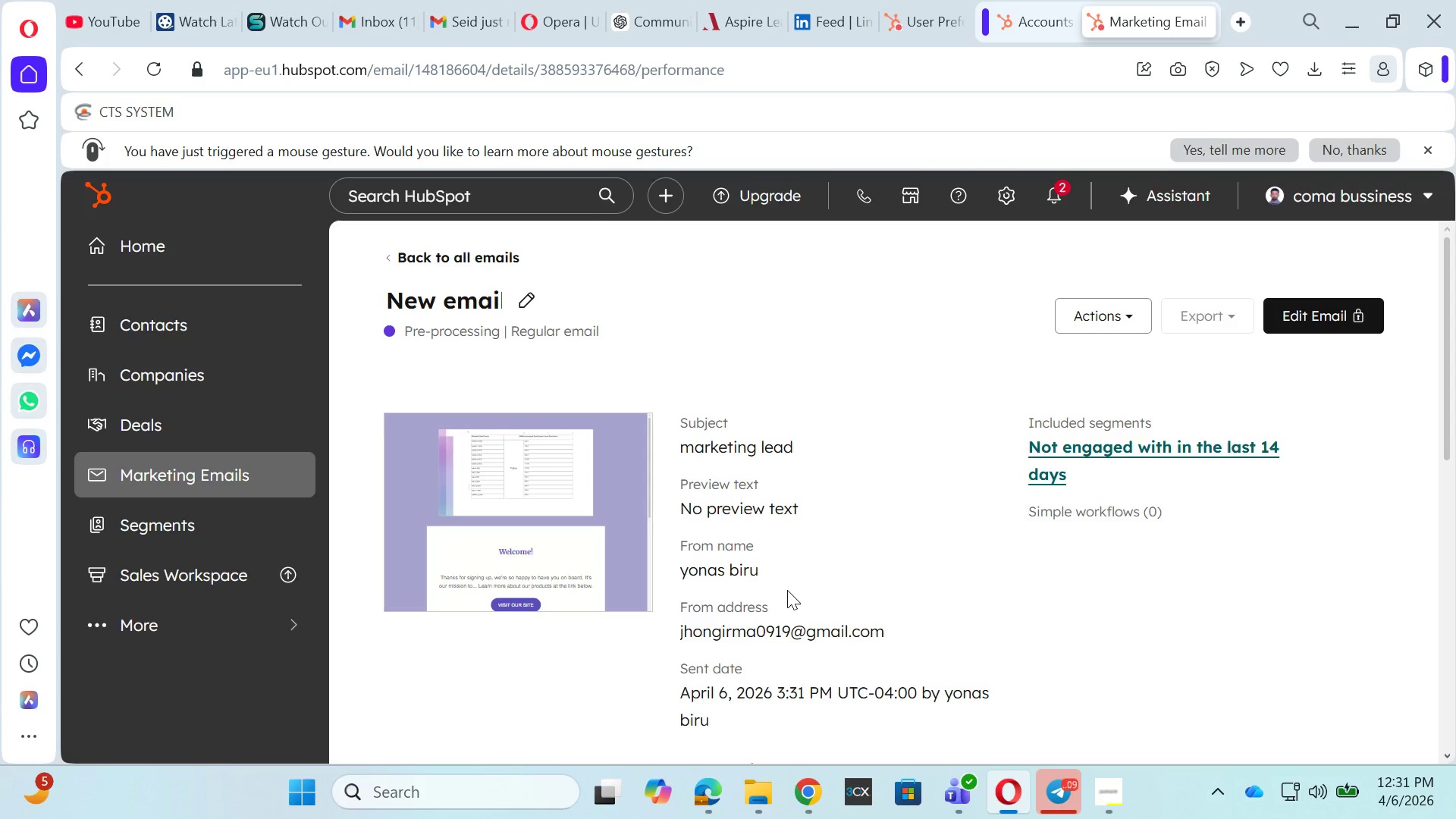 
wait(22.81)
 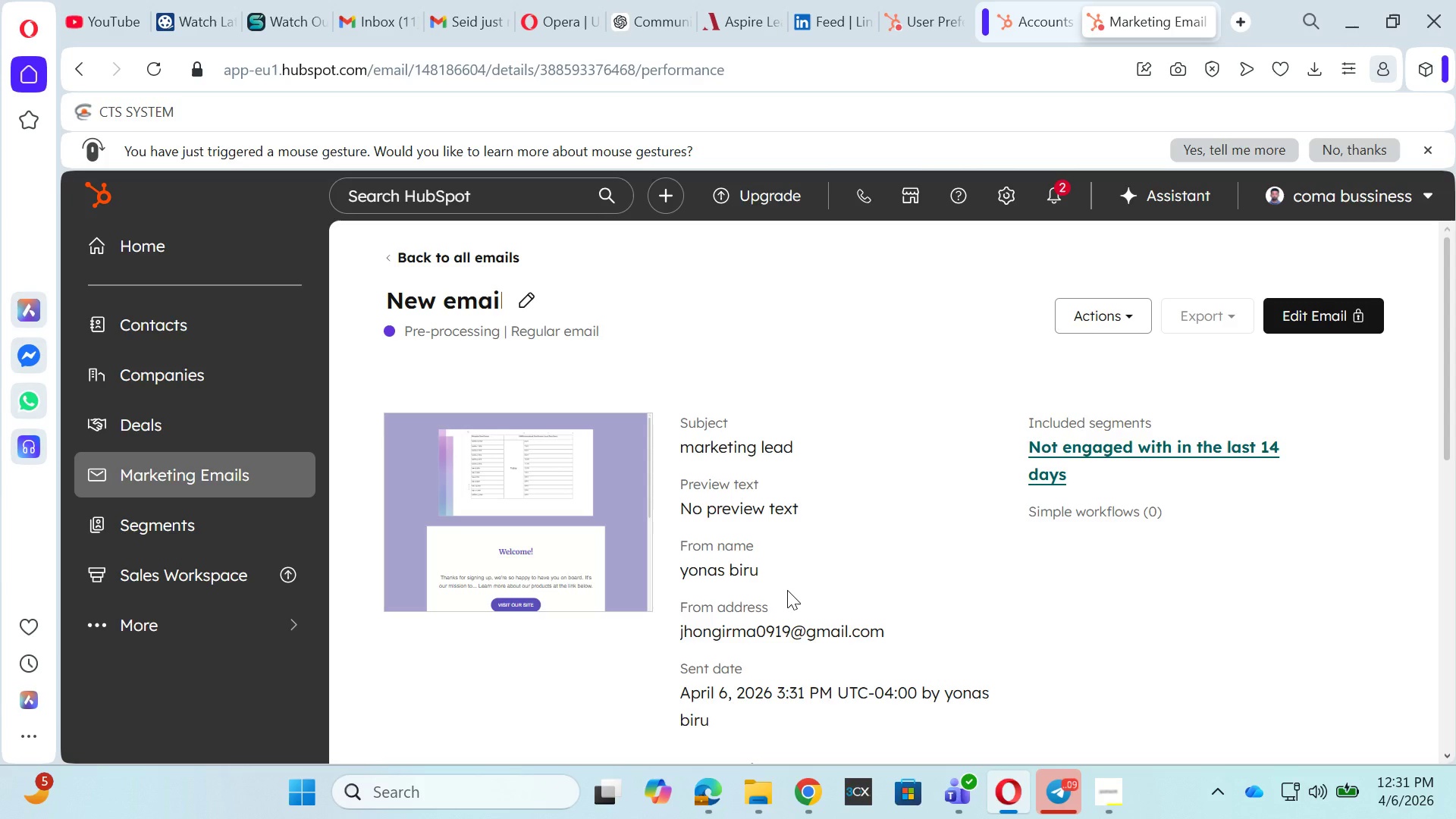 
scroll: coordinate [797, 519], scroll_direction: down, amount: 1.0
 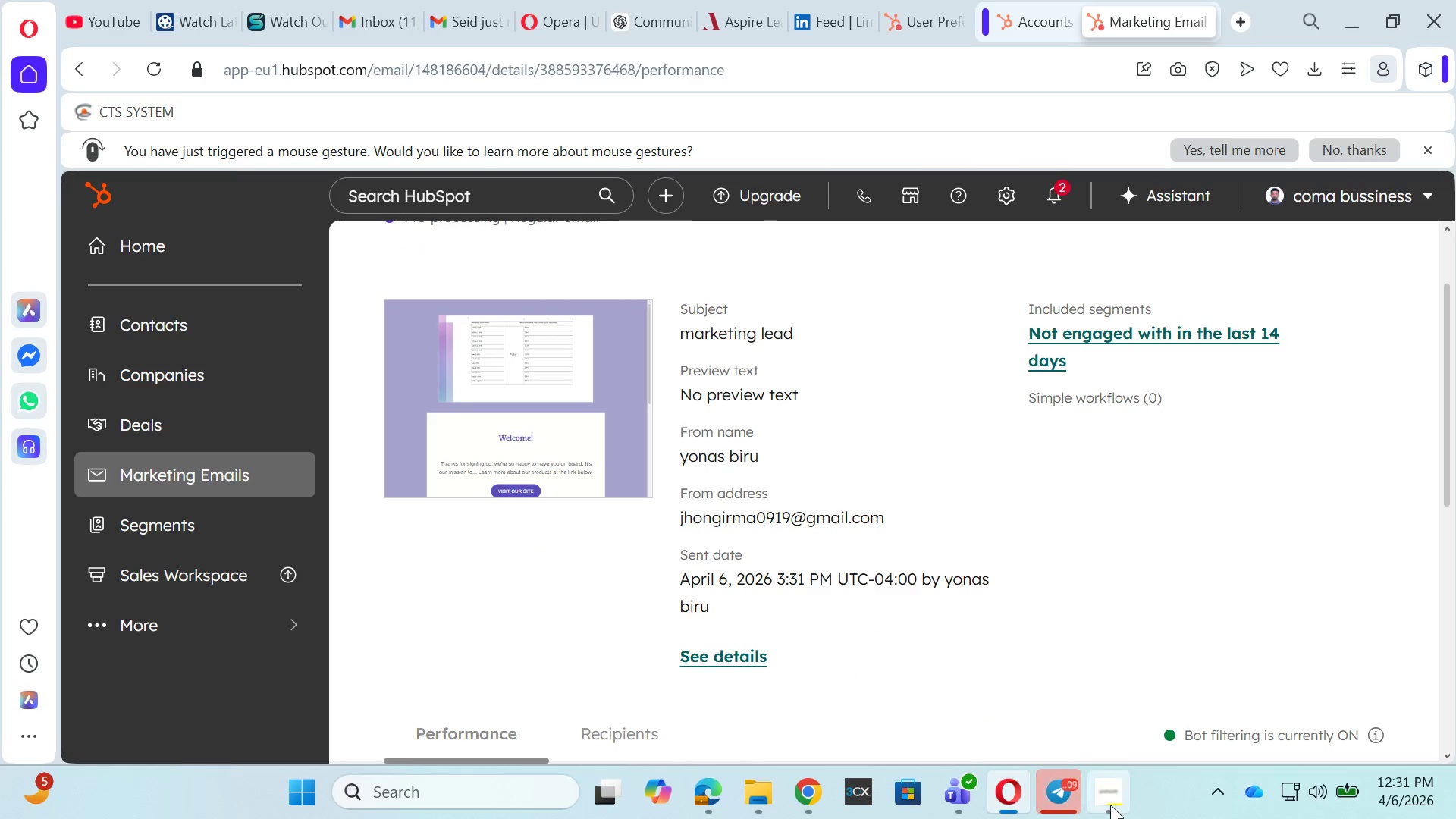 
left_click([1110, 805])